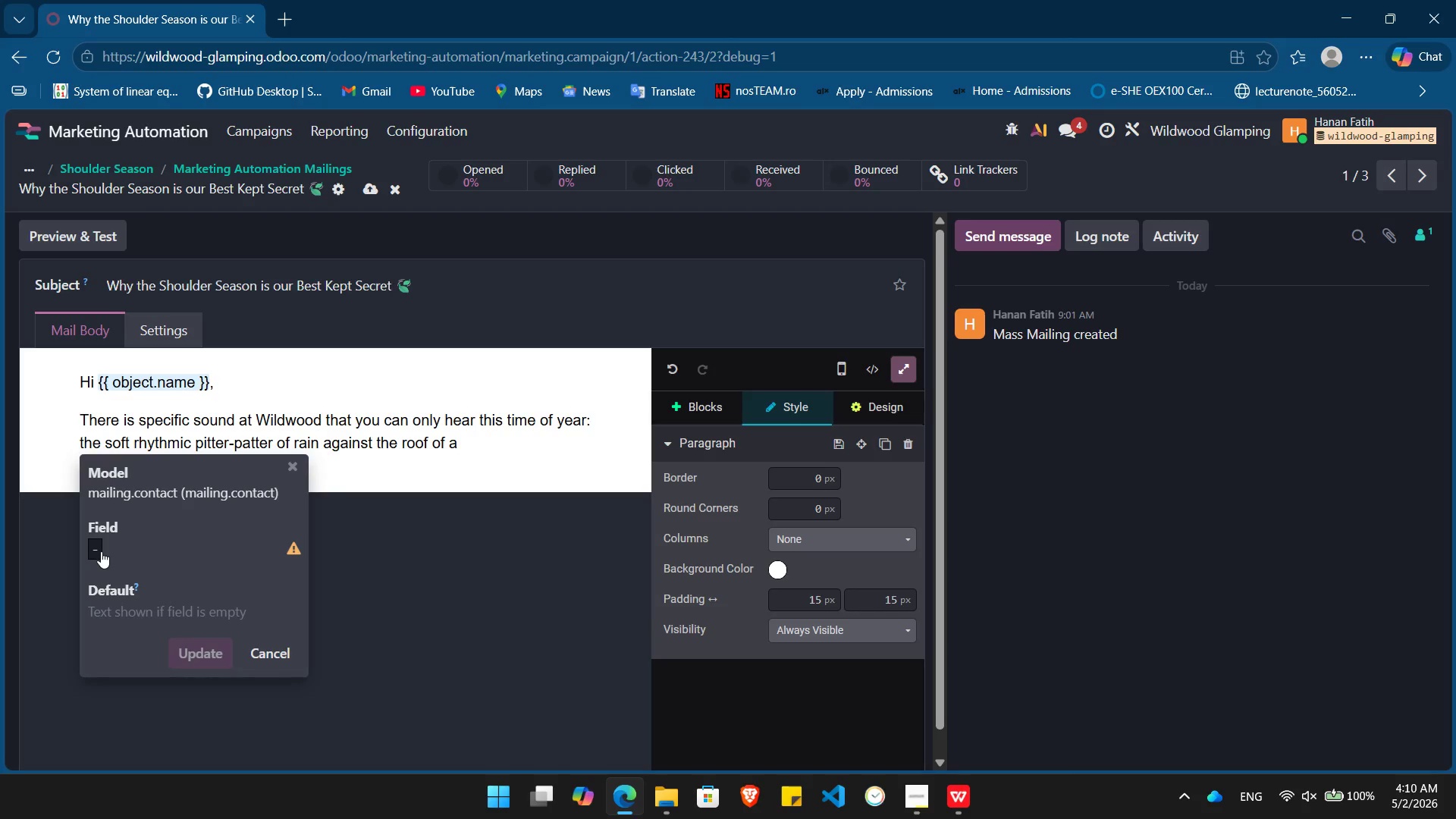 
left_click([101, 551])
 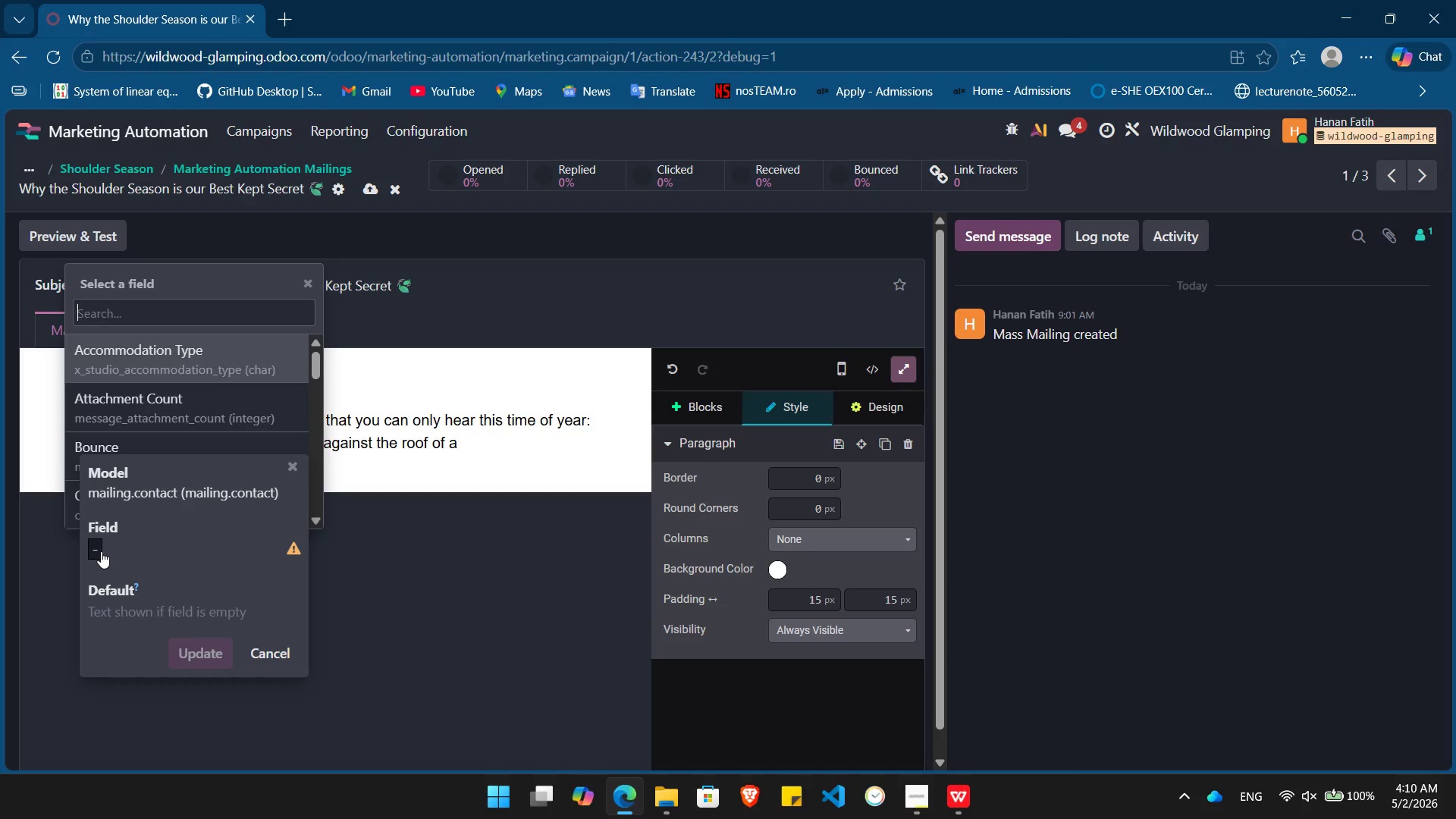 
type(acc)
 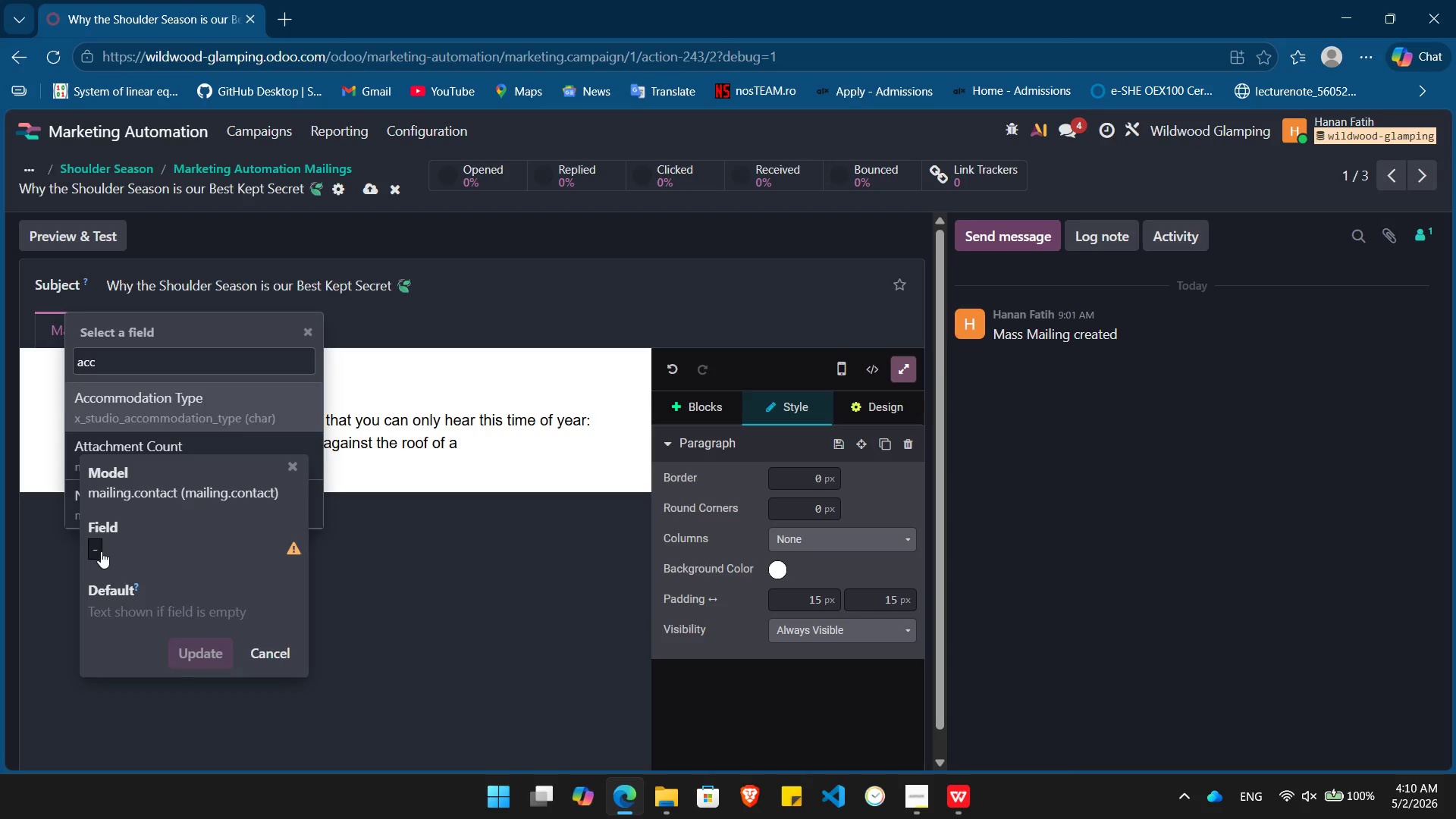 
key(Enter)
 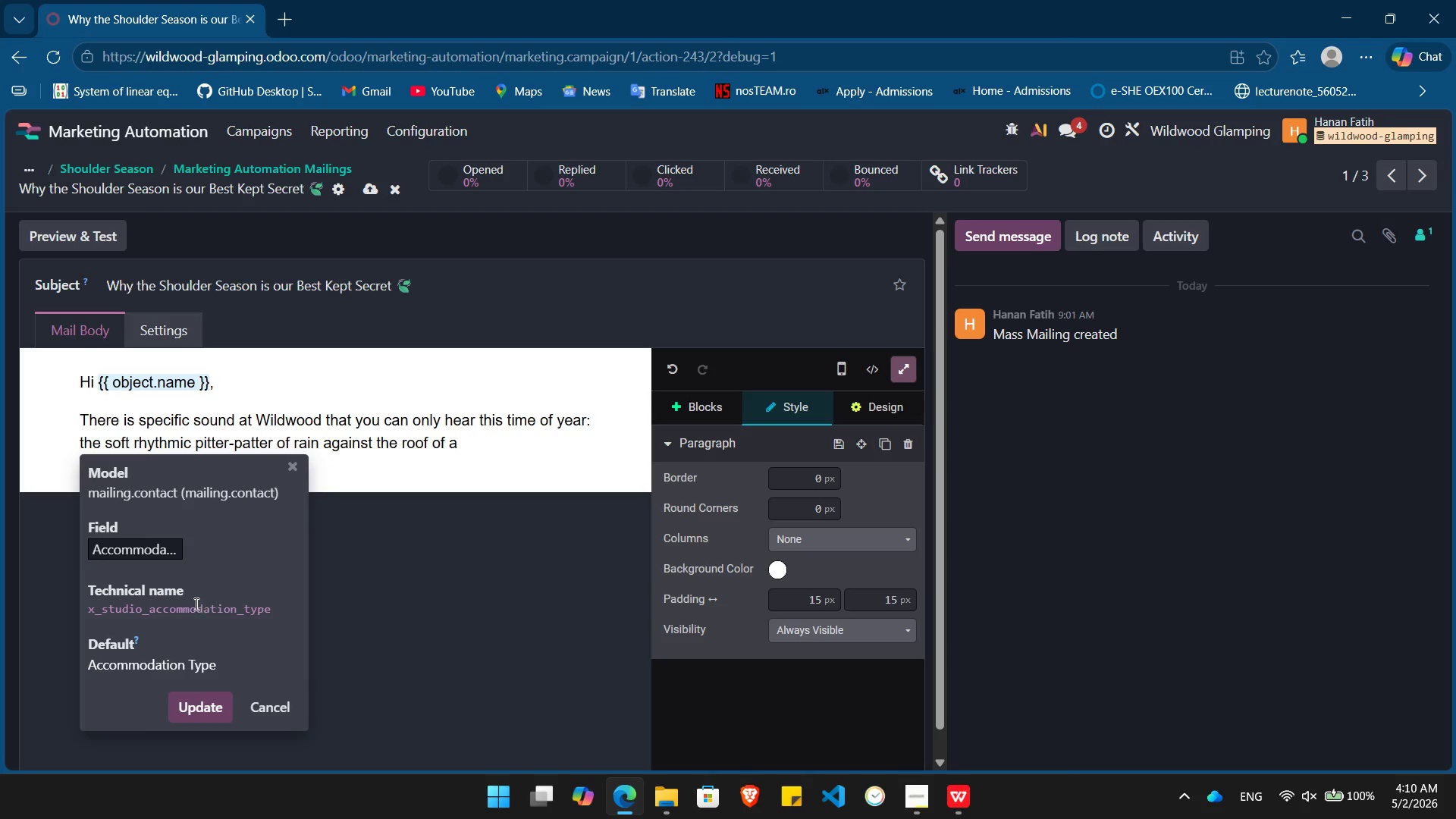 
double_click([195, 605])
 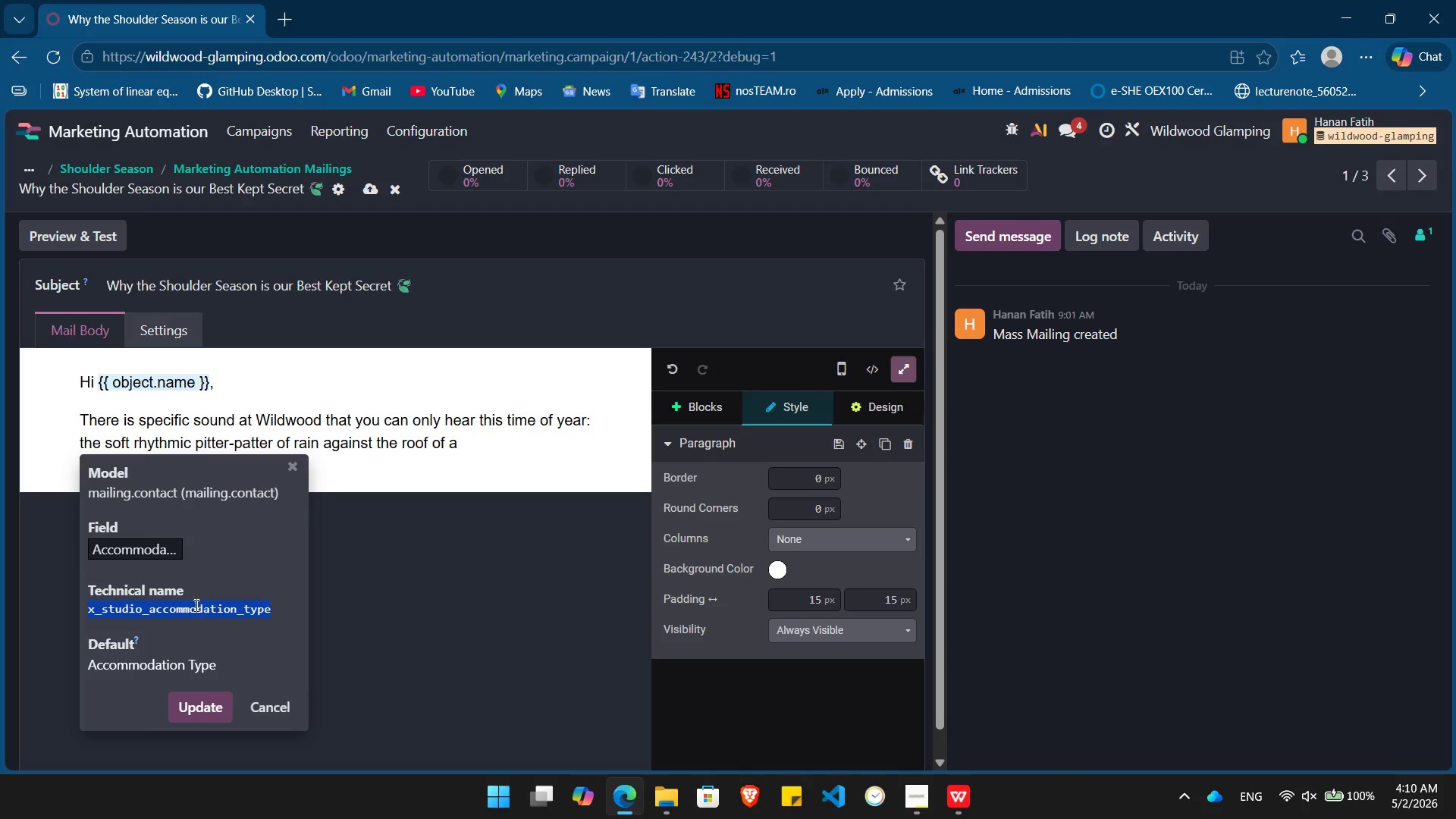 
key(Control+C)
 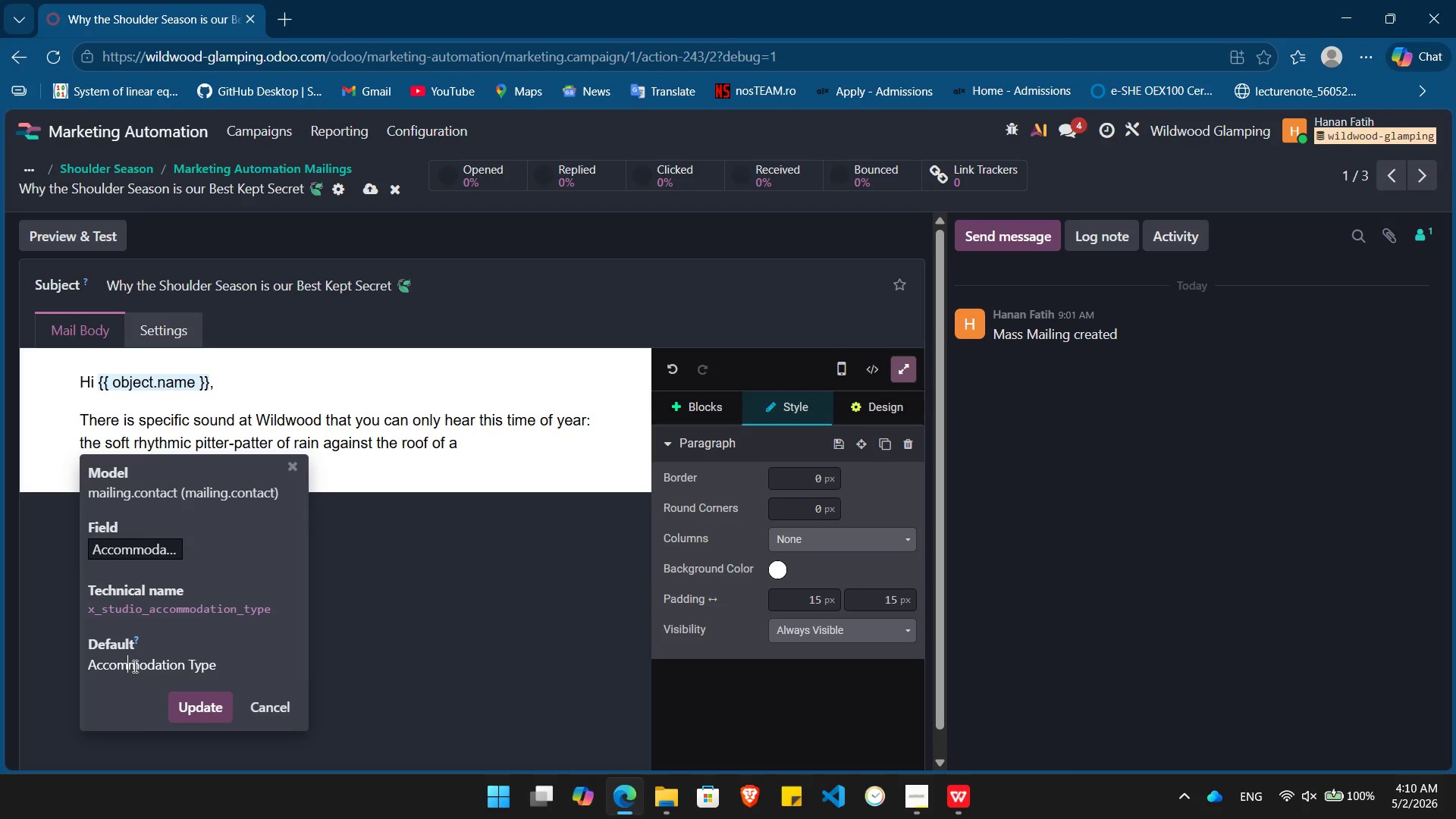 
double_click([133, 666])
 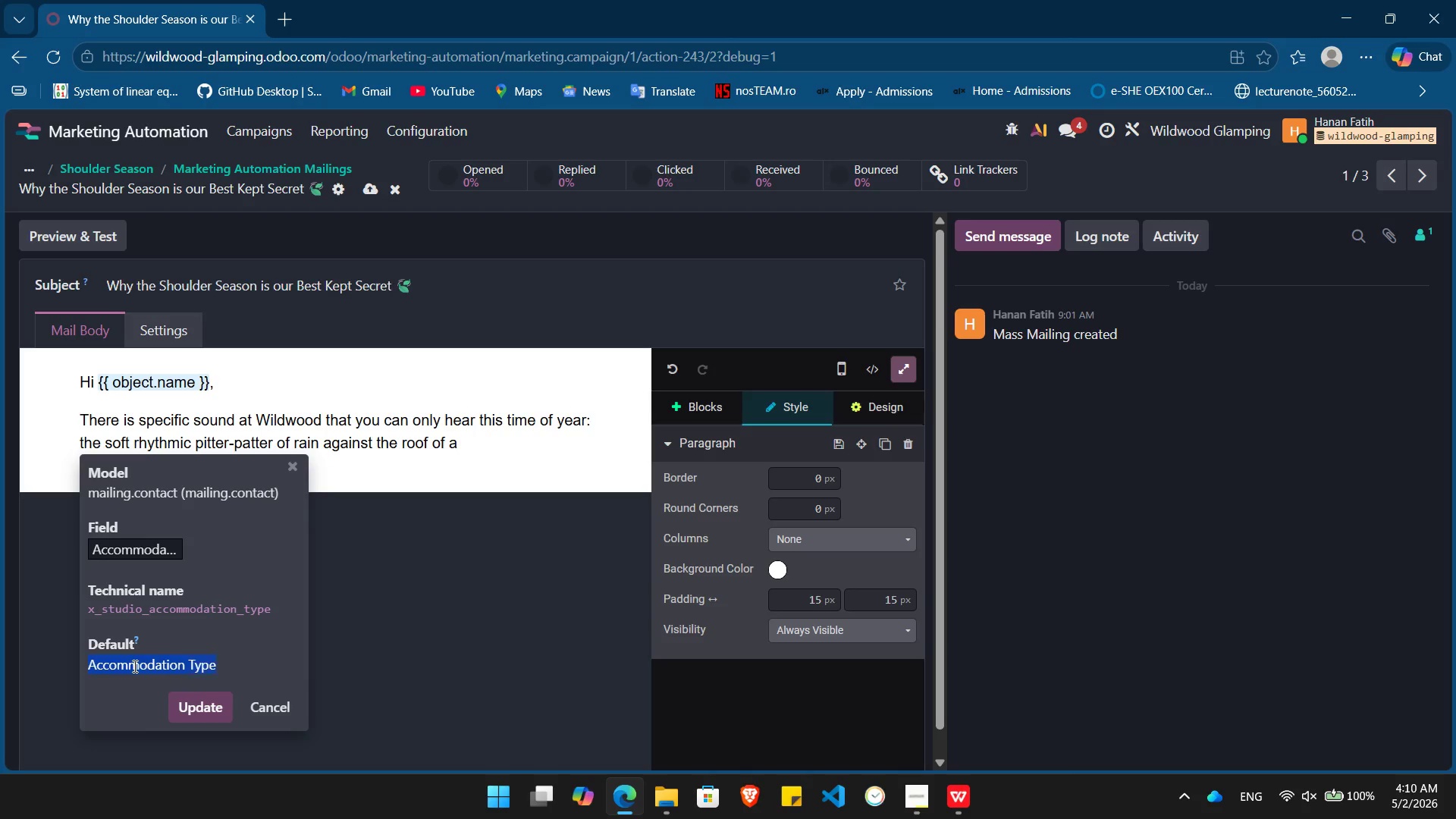 
triple_click([133, 666])
 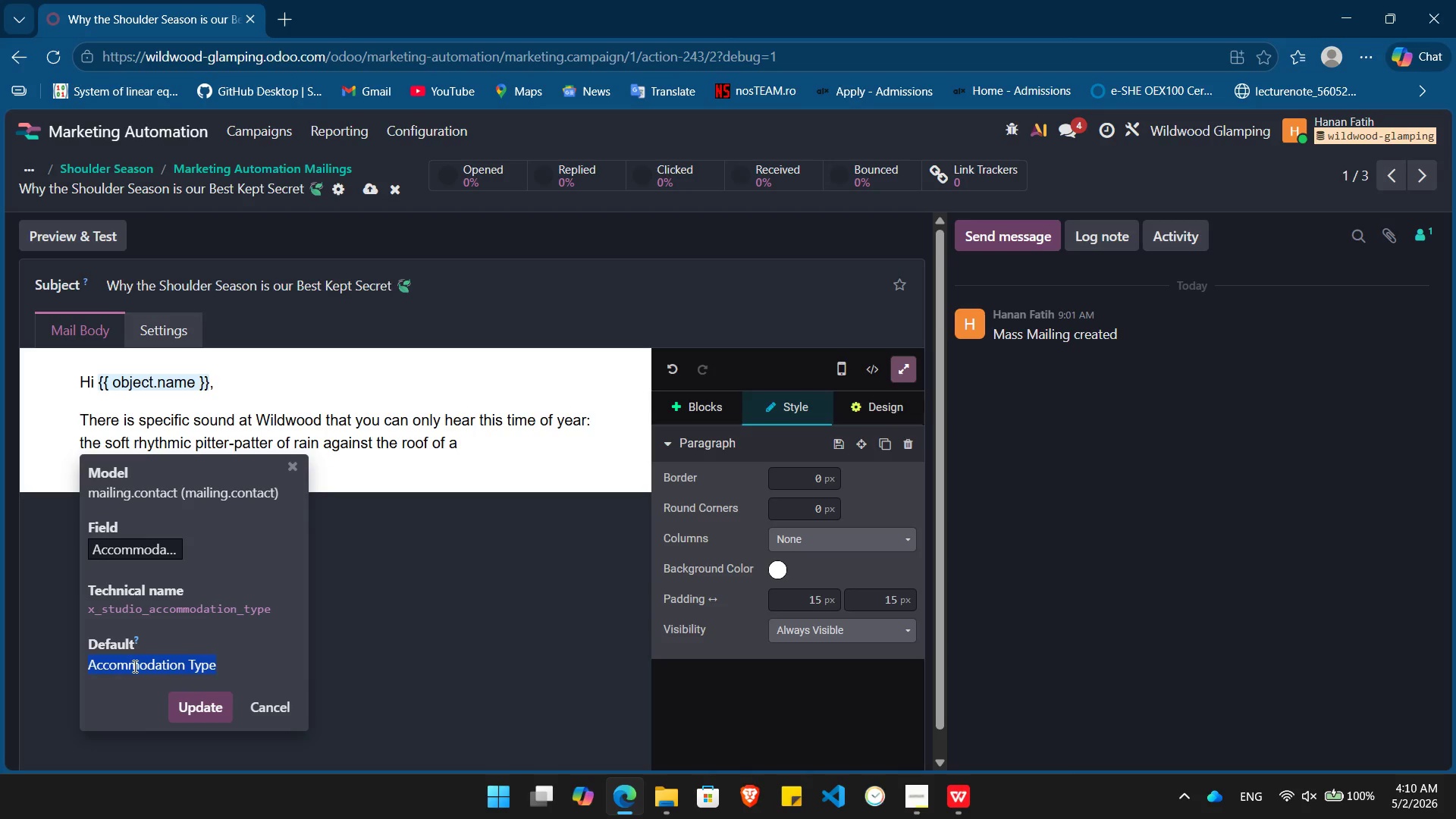 
type({{ object.)
 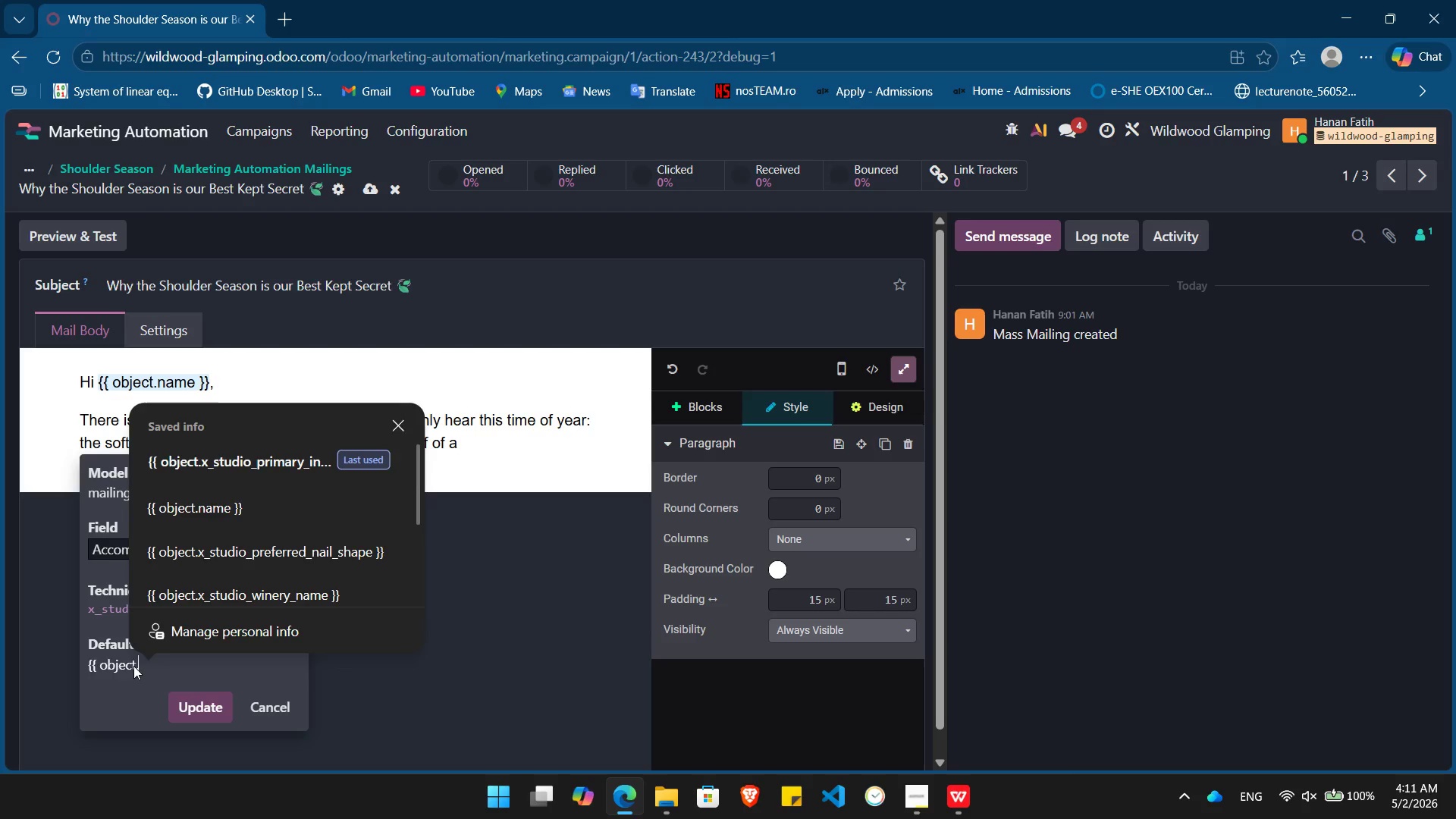 
key(Control+ControlLeft)
 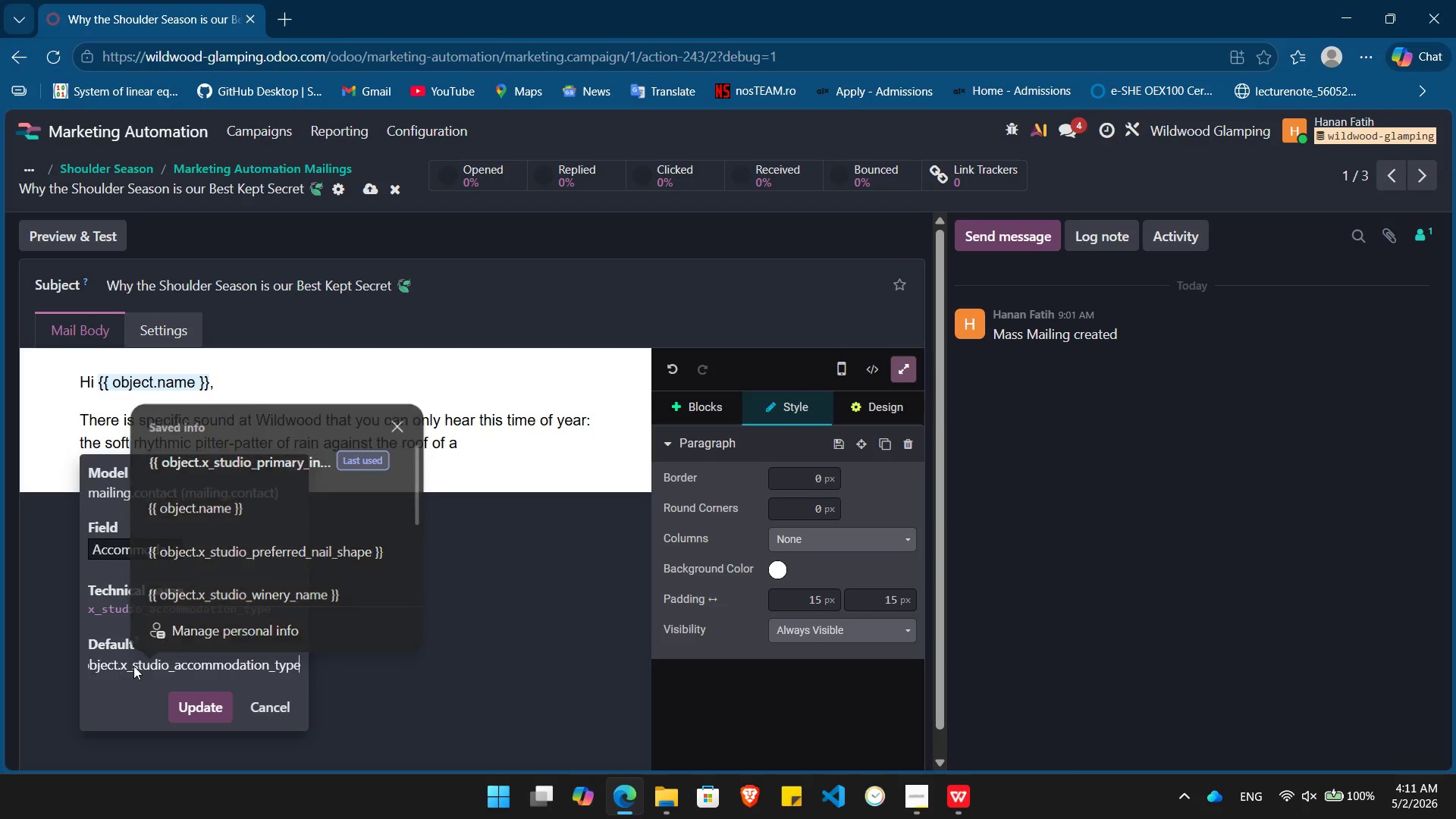 
key(Control+V)
 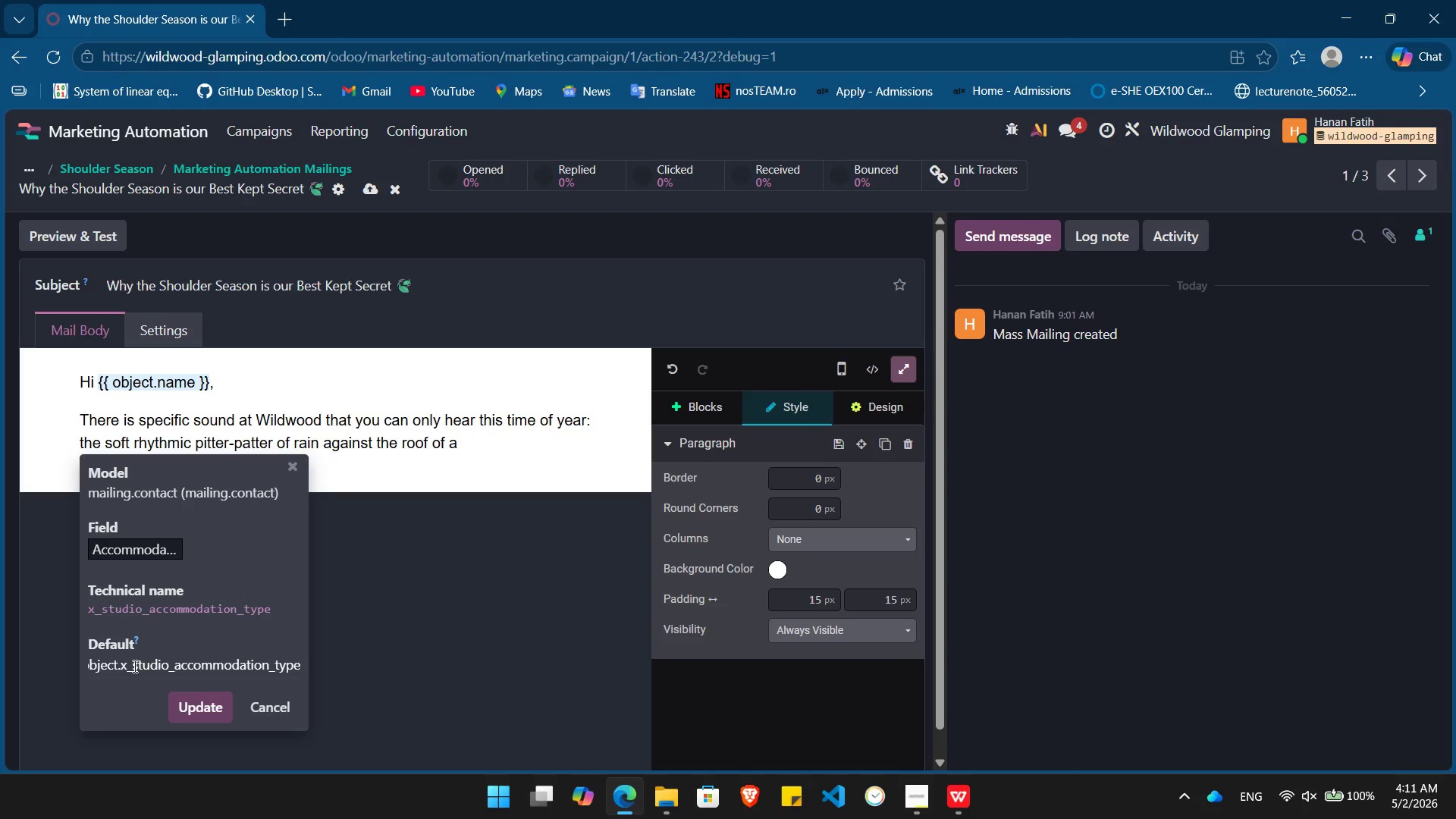 
key(Space)
 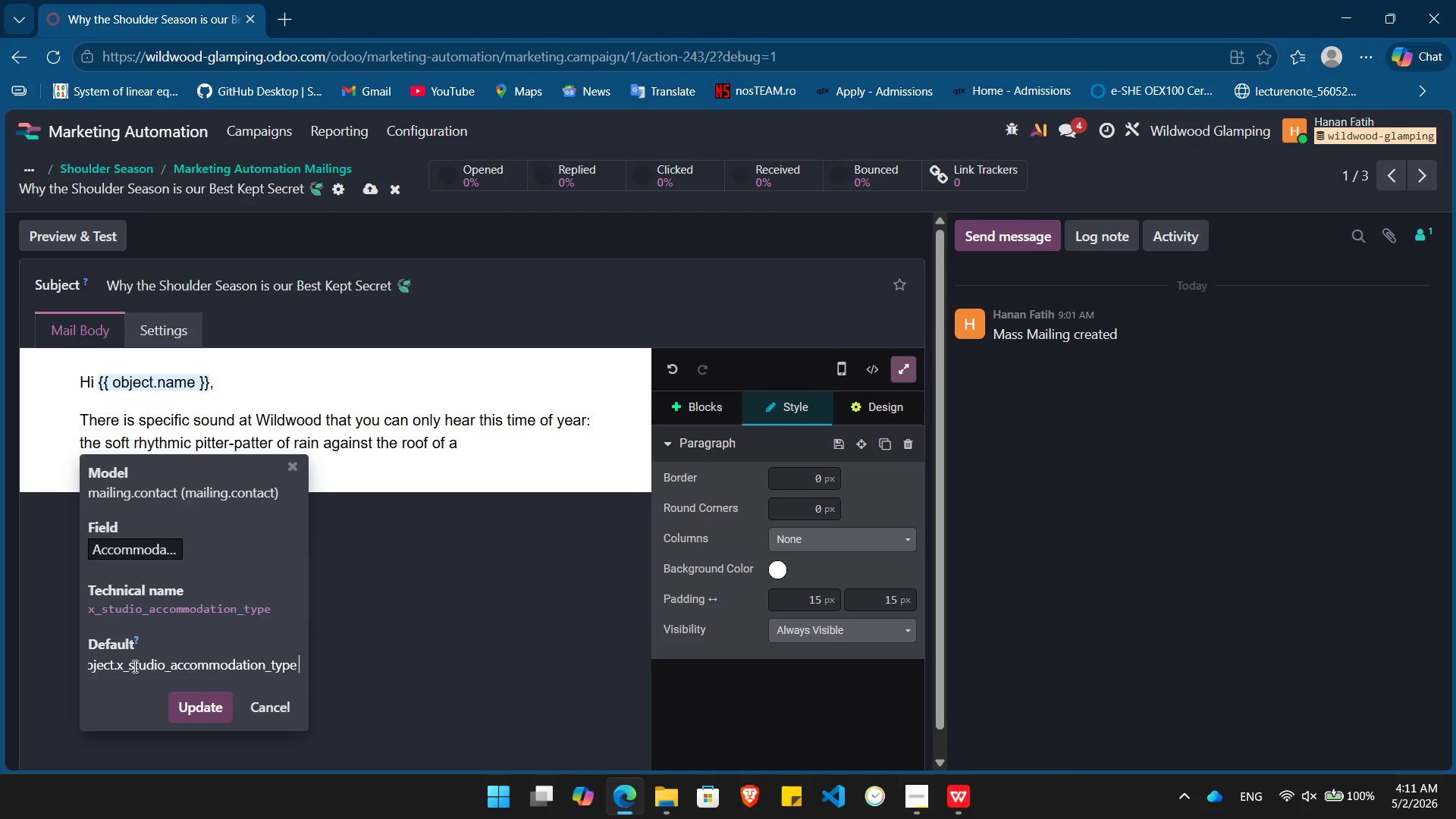 
key(Shift+BracketRight)
 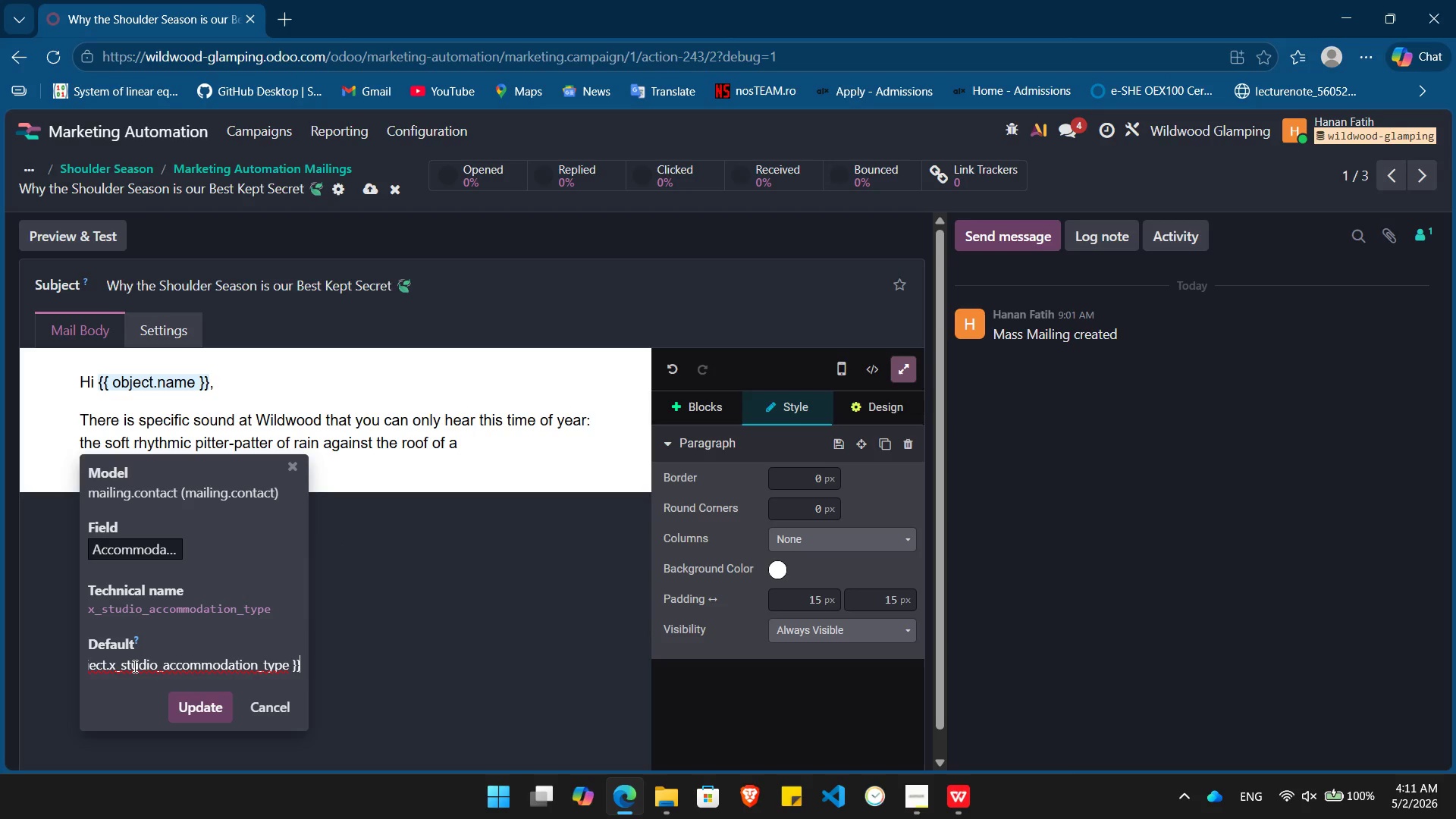 
key(Shift+BracketRight)
 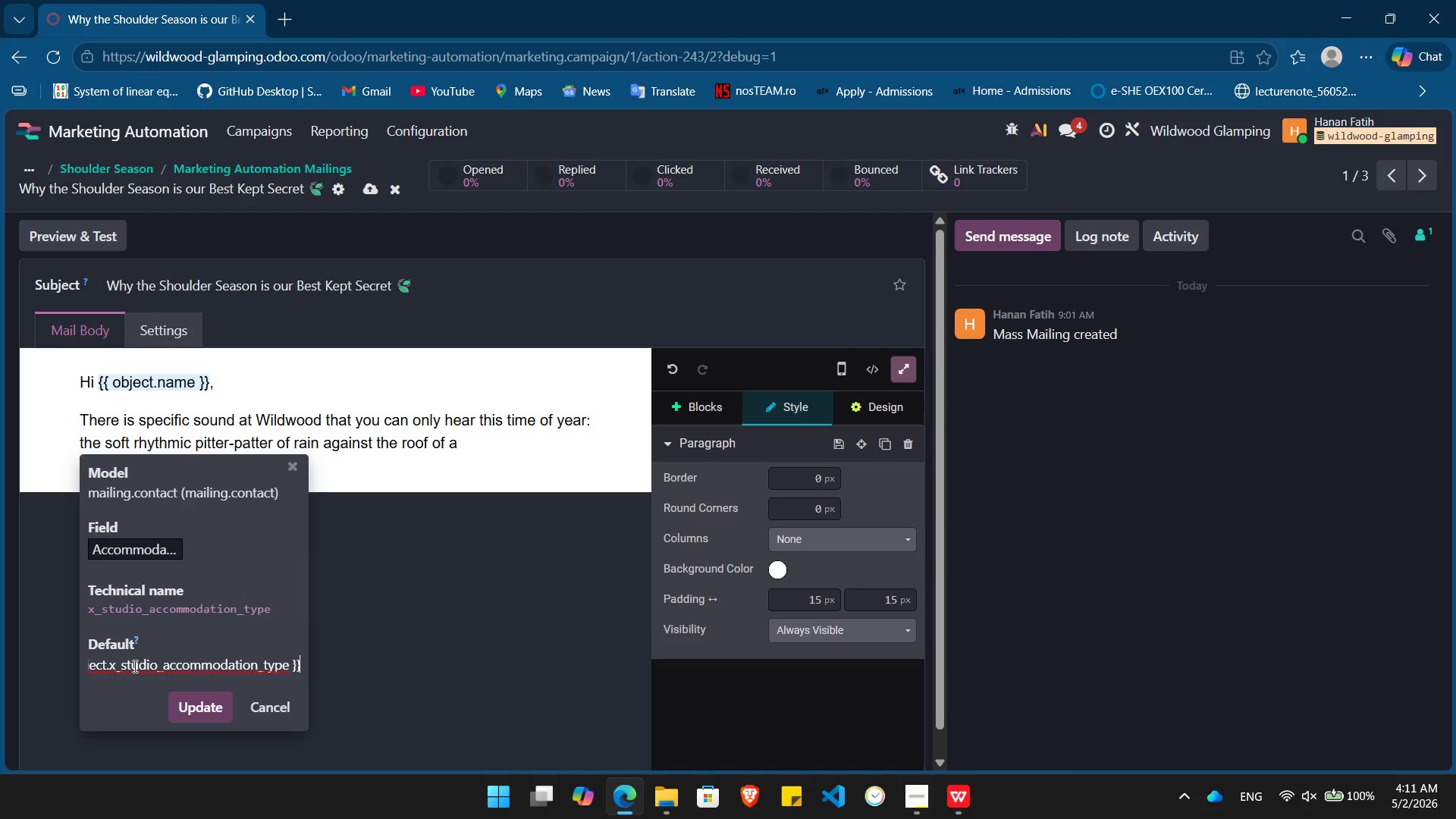 
key(Enter)
 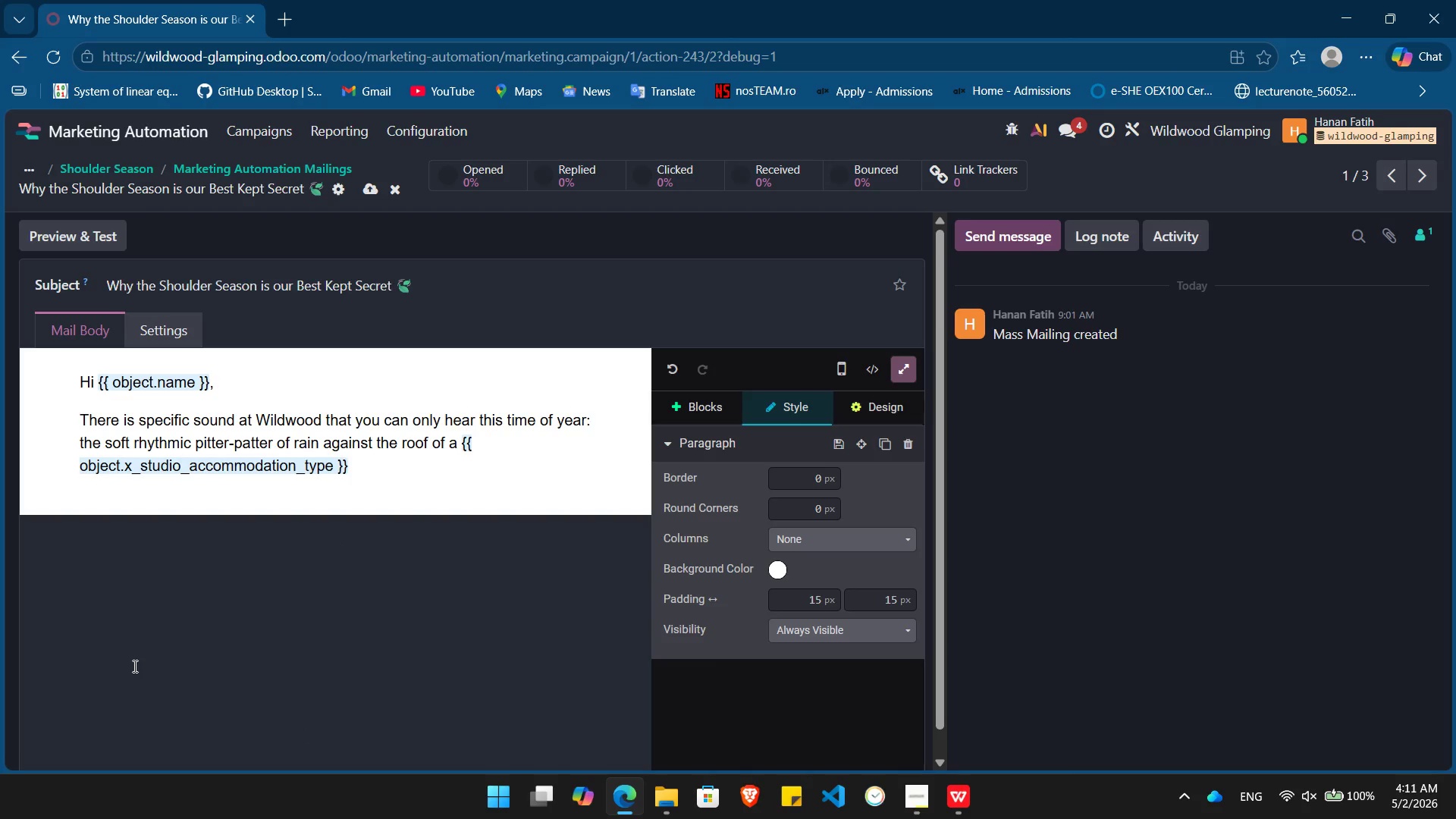 
key(Period)
 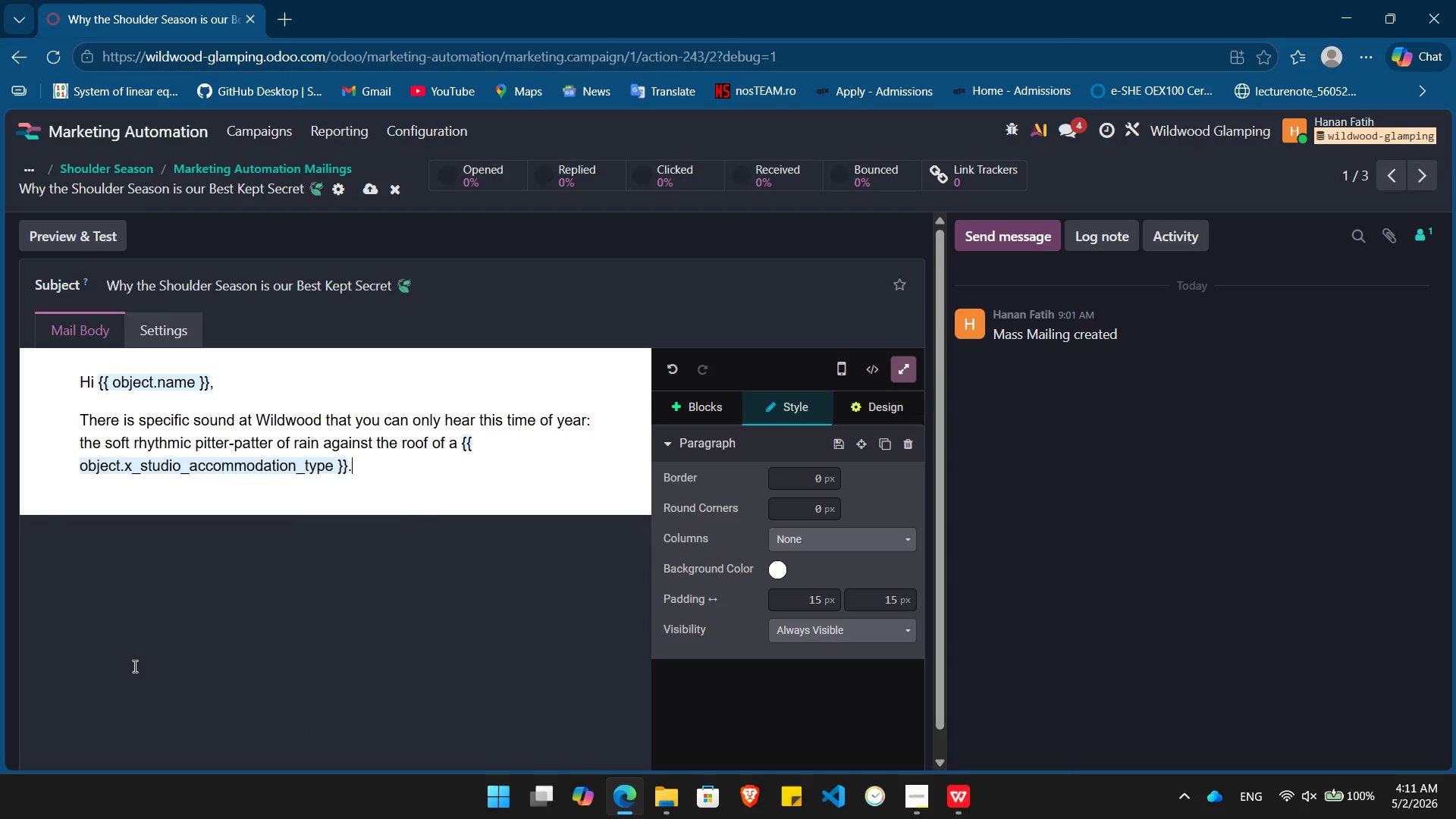 
key(Enter)
 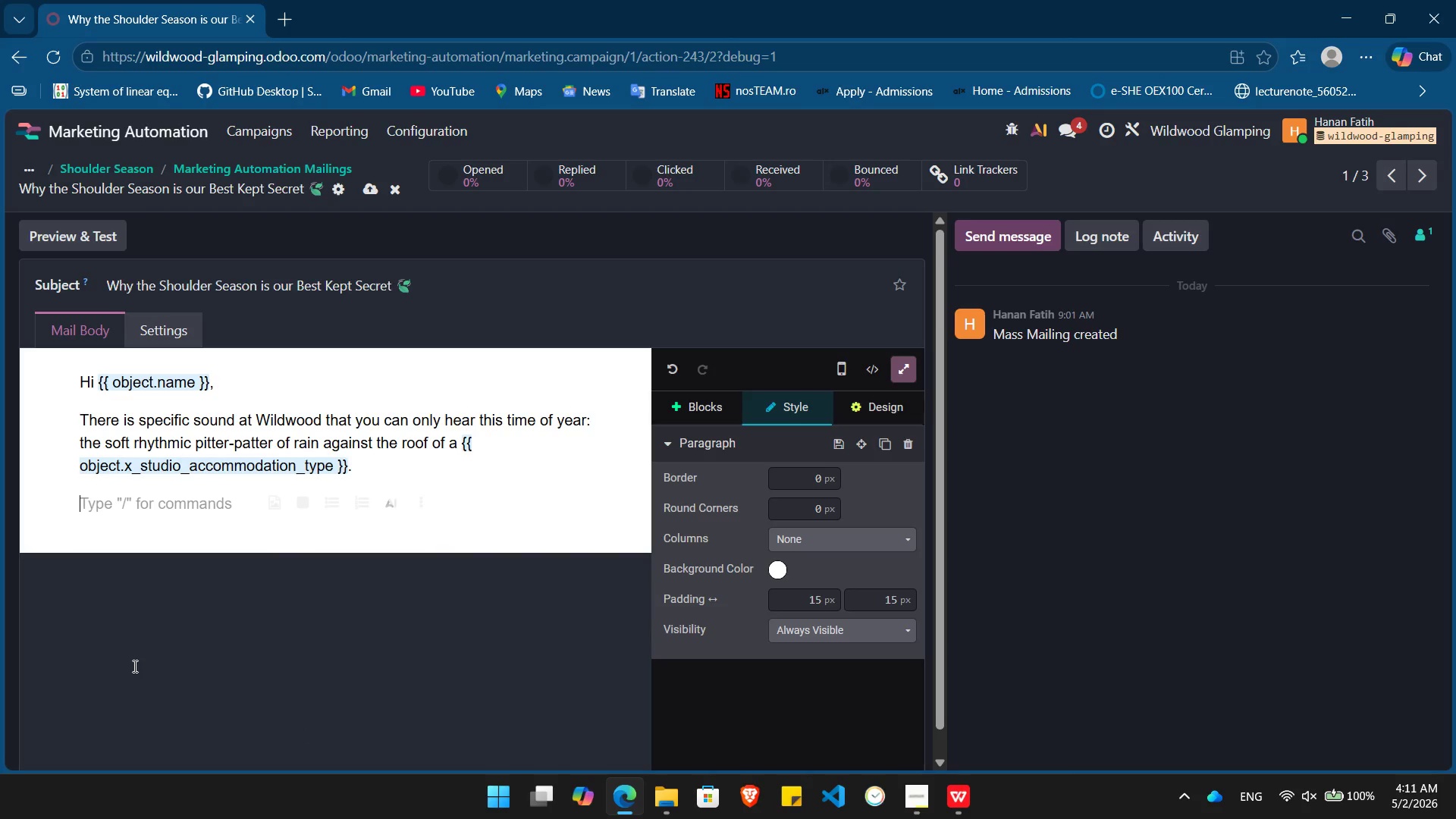 
type(While summer is fun)
key(Backspace)
key(Backspace)
type(or sun-drenched hikes, the shi)
key(Backspace)
type(oulder season is for the "Great Indor)
key(Backspace)
type(ors." It's then)
key(Backspace)
type( time for heavy blankets, the crac)
 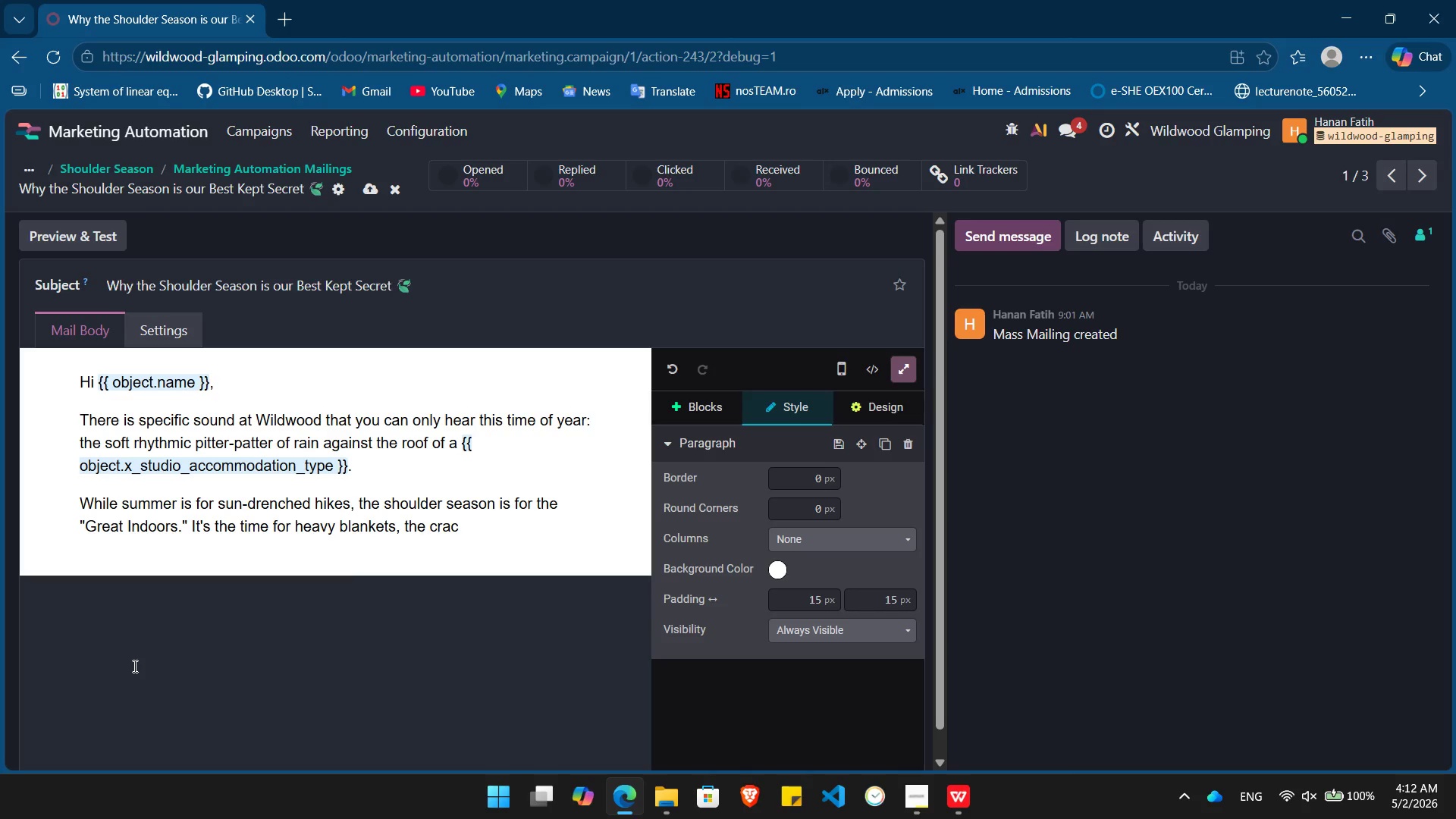 
type(kle of a wood-burning stove, and watching the msi)
key(Backspace)
key(Backspace)
type(ist roll over the valley from yur panoramic window.)
 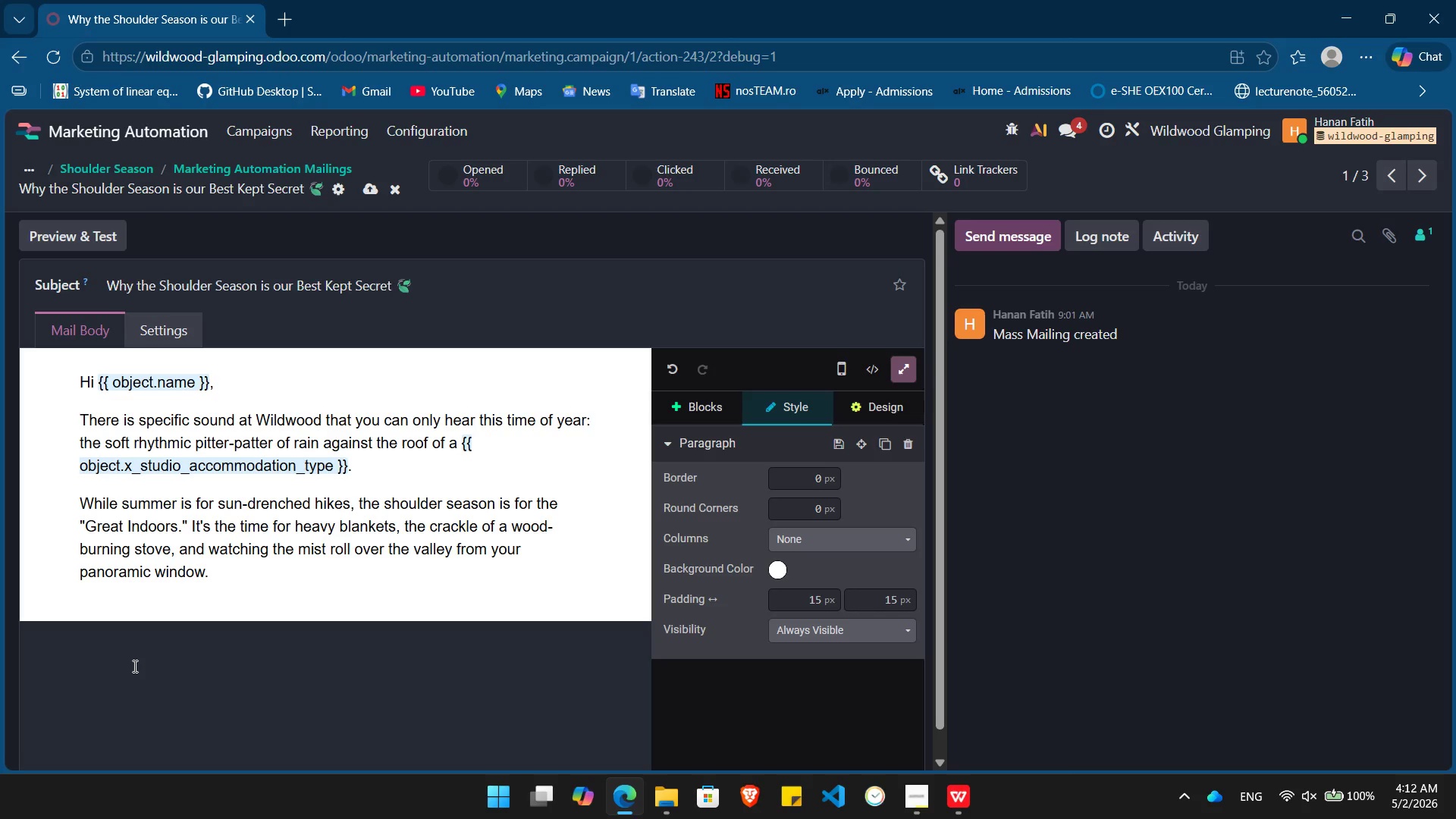 
key(Enter)
 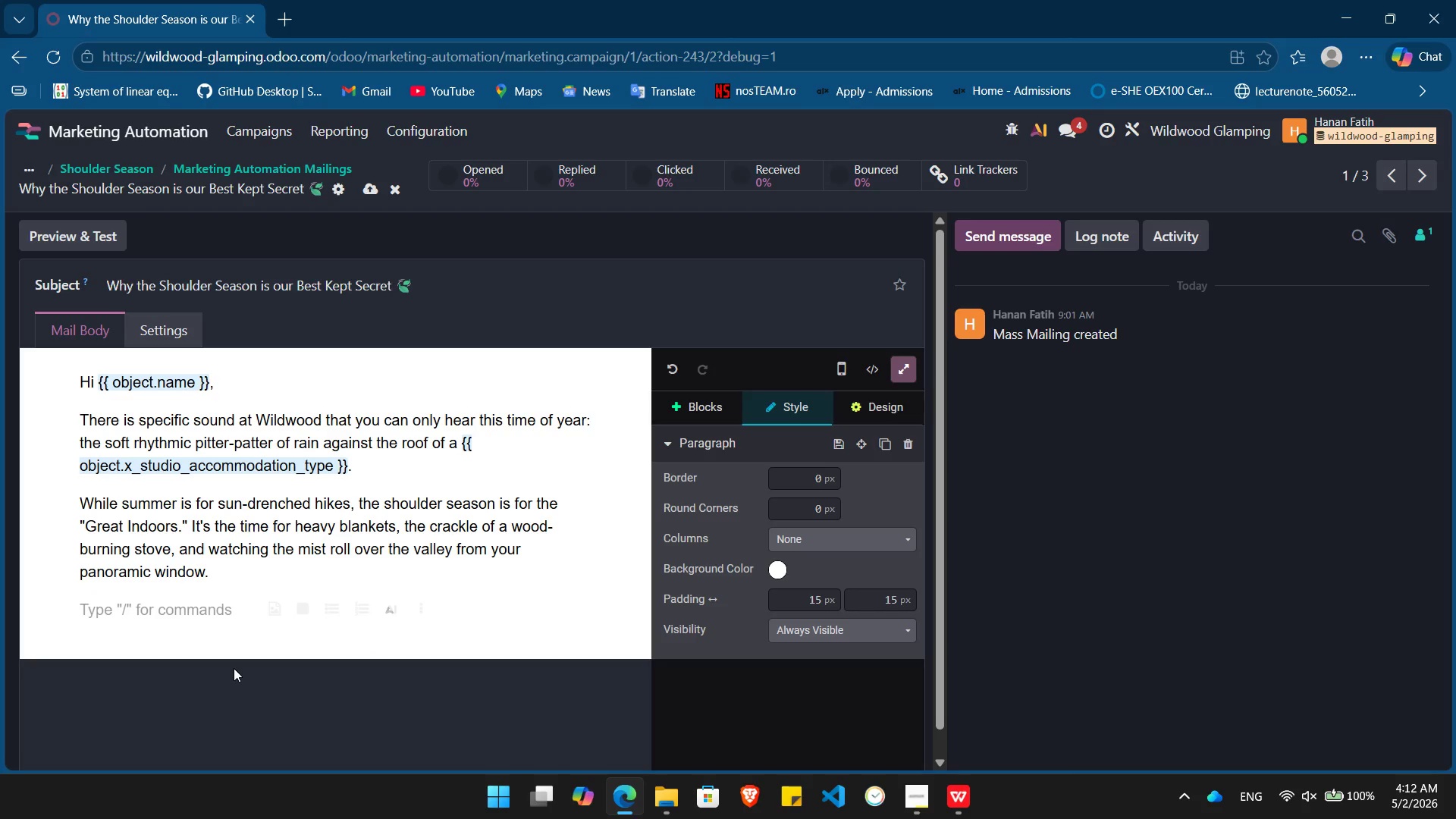 
type(h)
key(Backspace)
type(Whether u)
key(Backspace)
type(you're here for the /)
 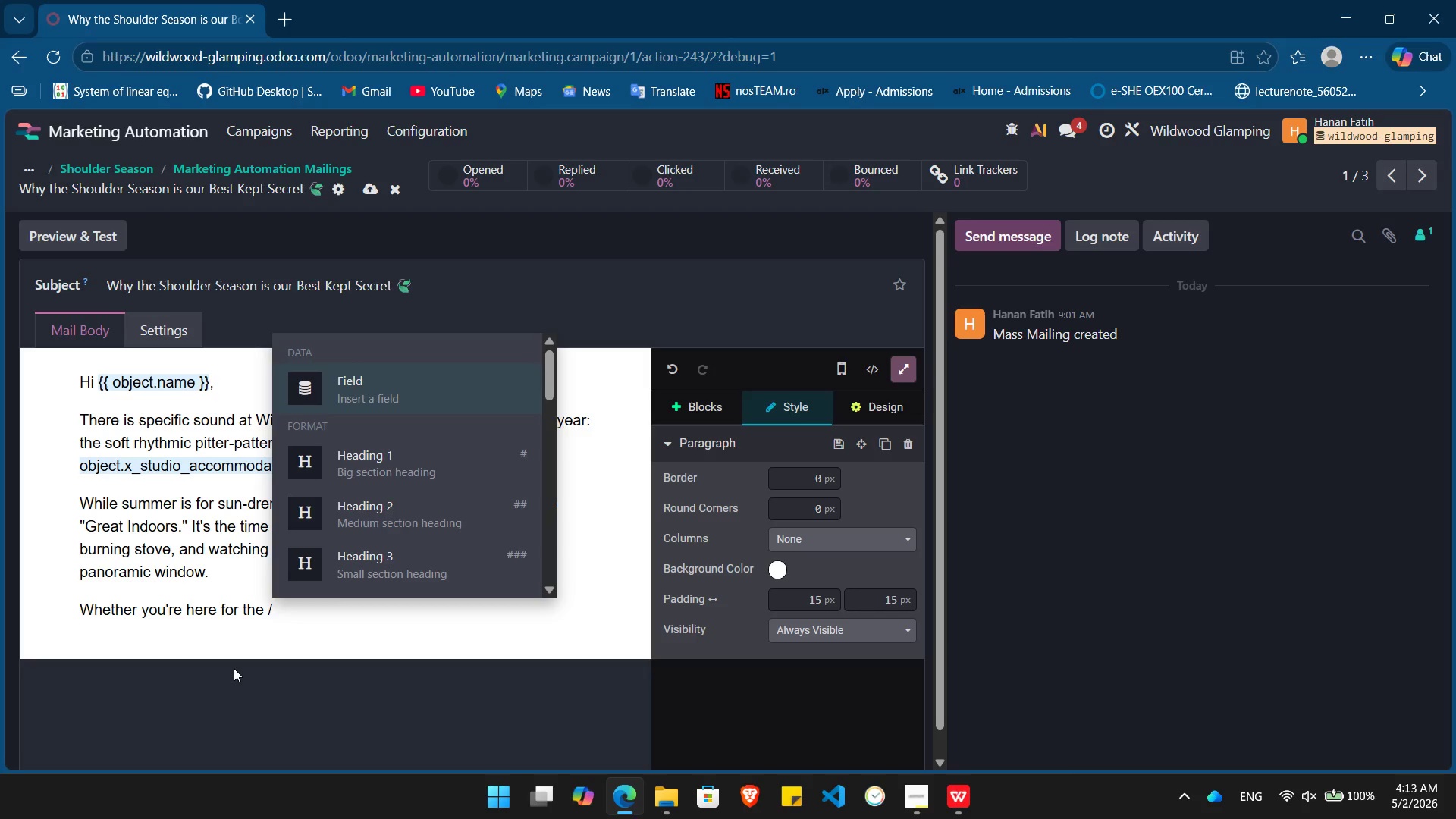 
key(Enter)
 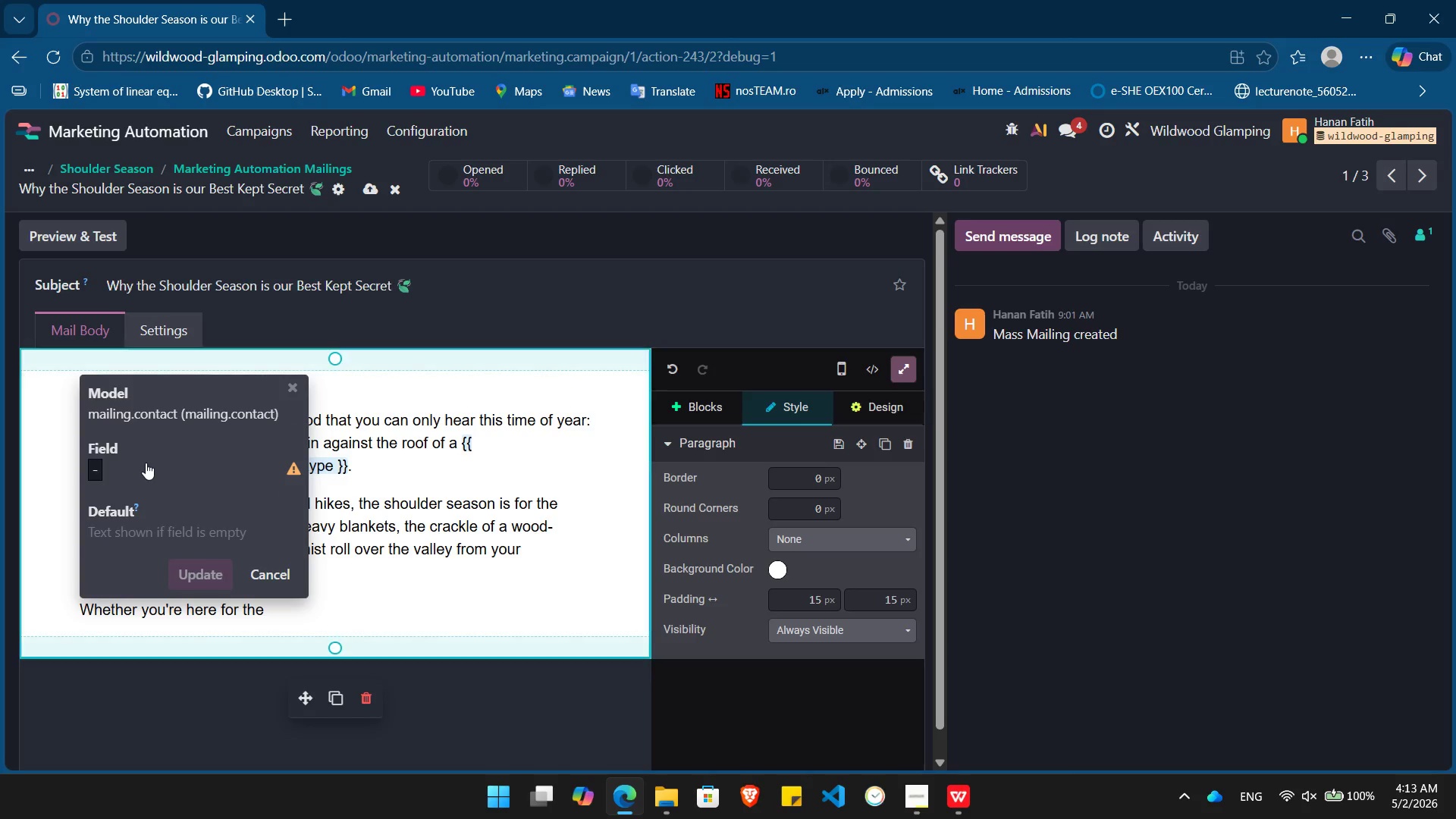 
left_click([143, 472])
 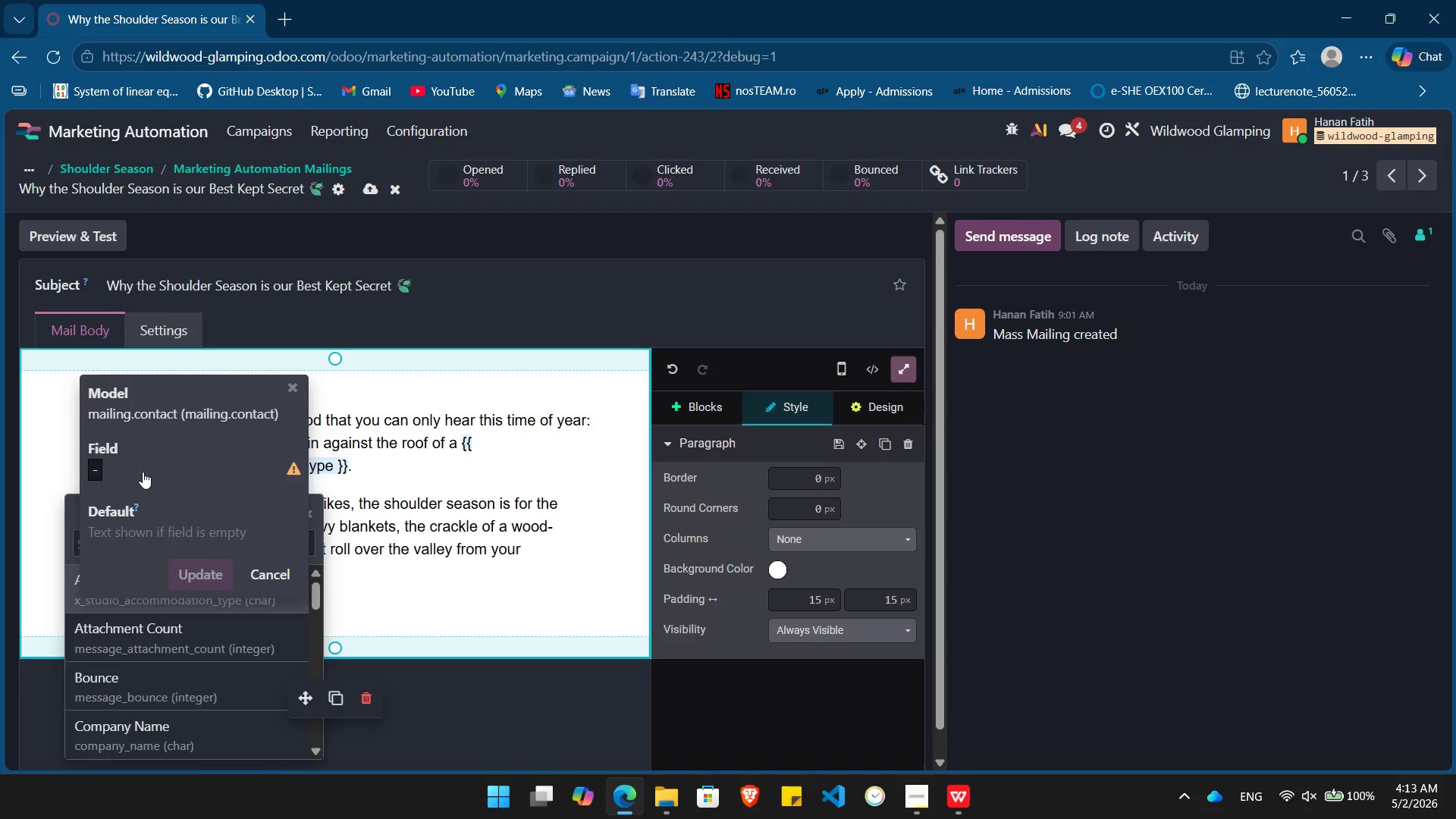 
type(prima)
 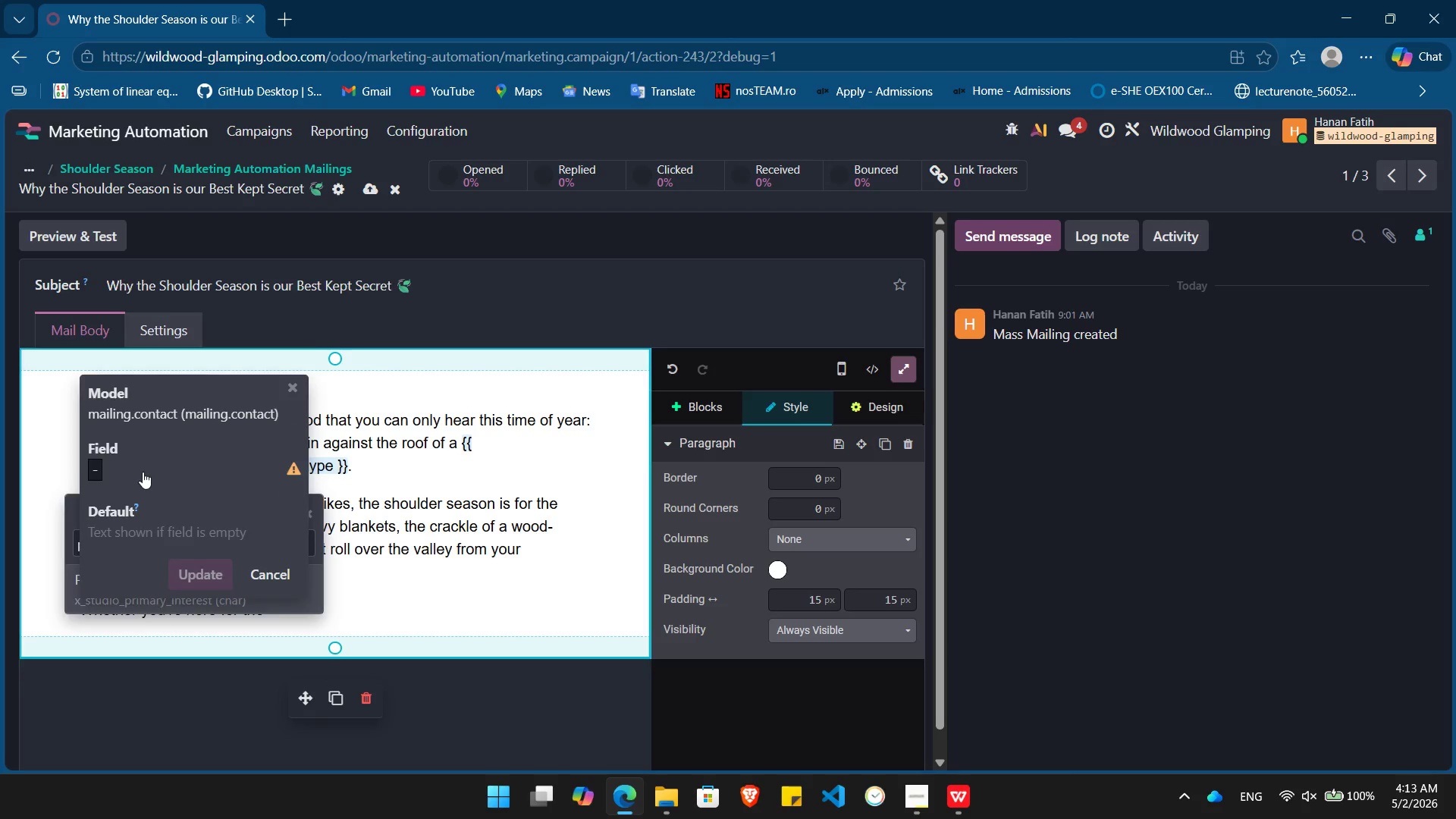 
key(Enter)
 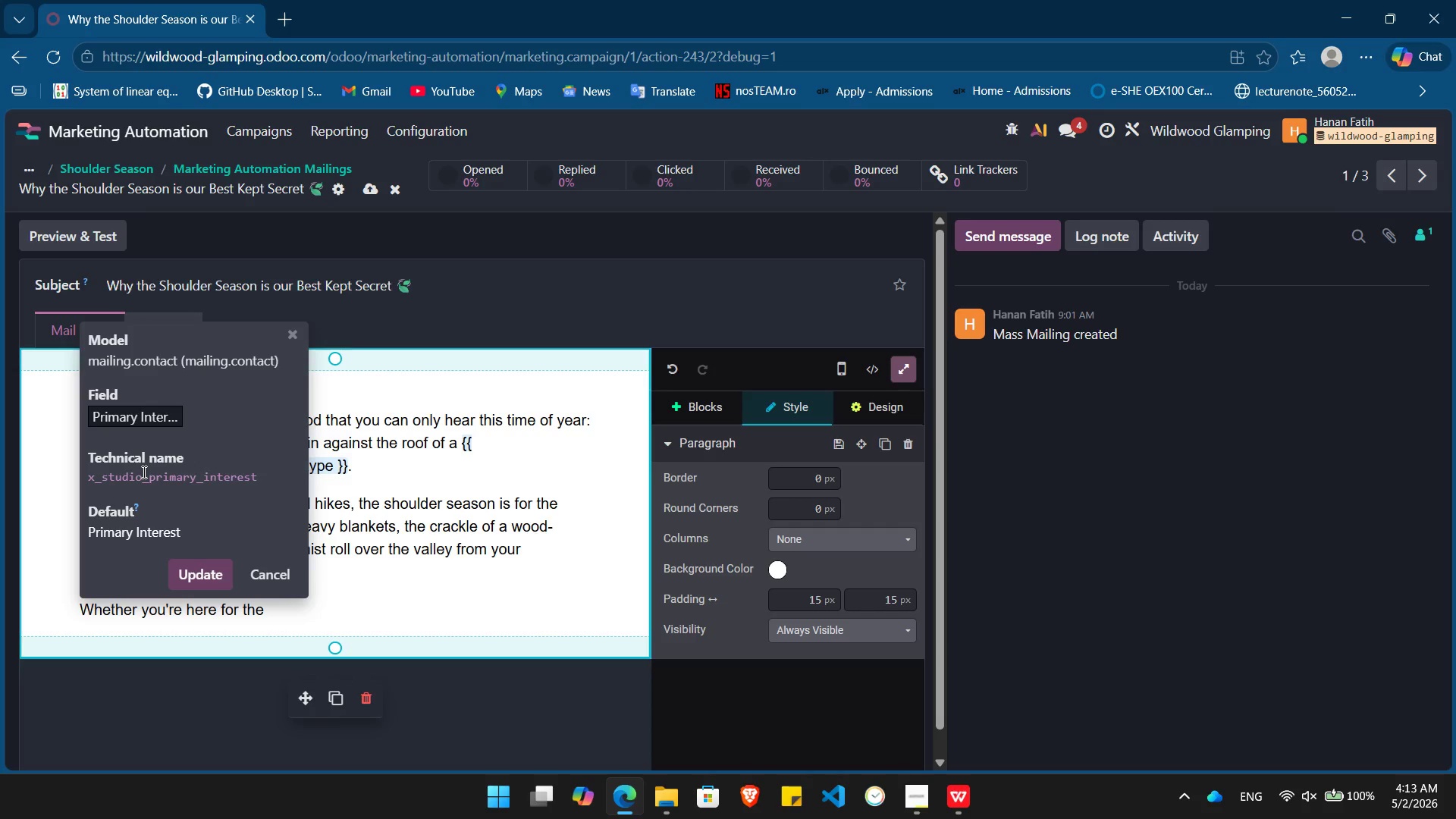 
double_click([143, 472])
 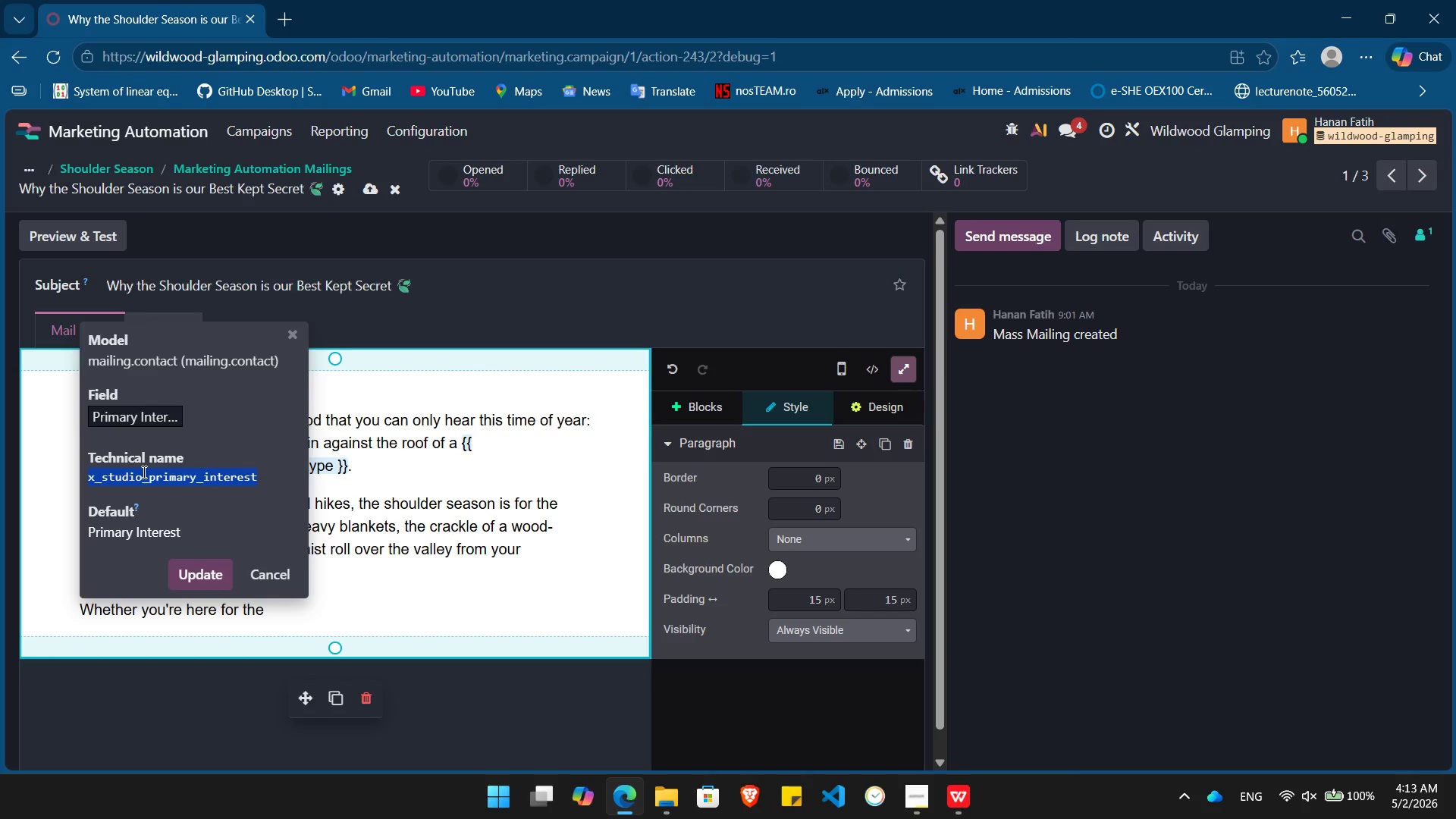 
key(Control+C)
 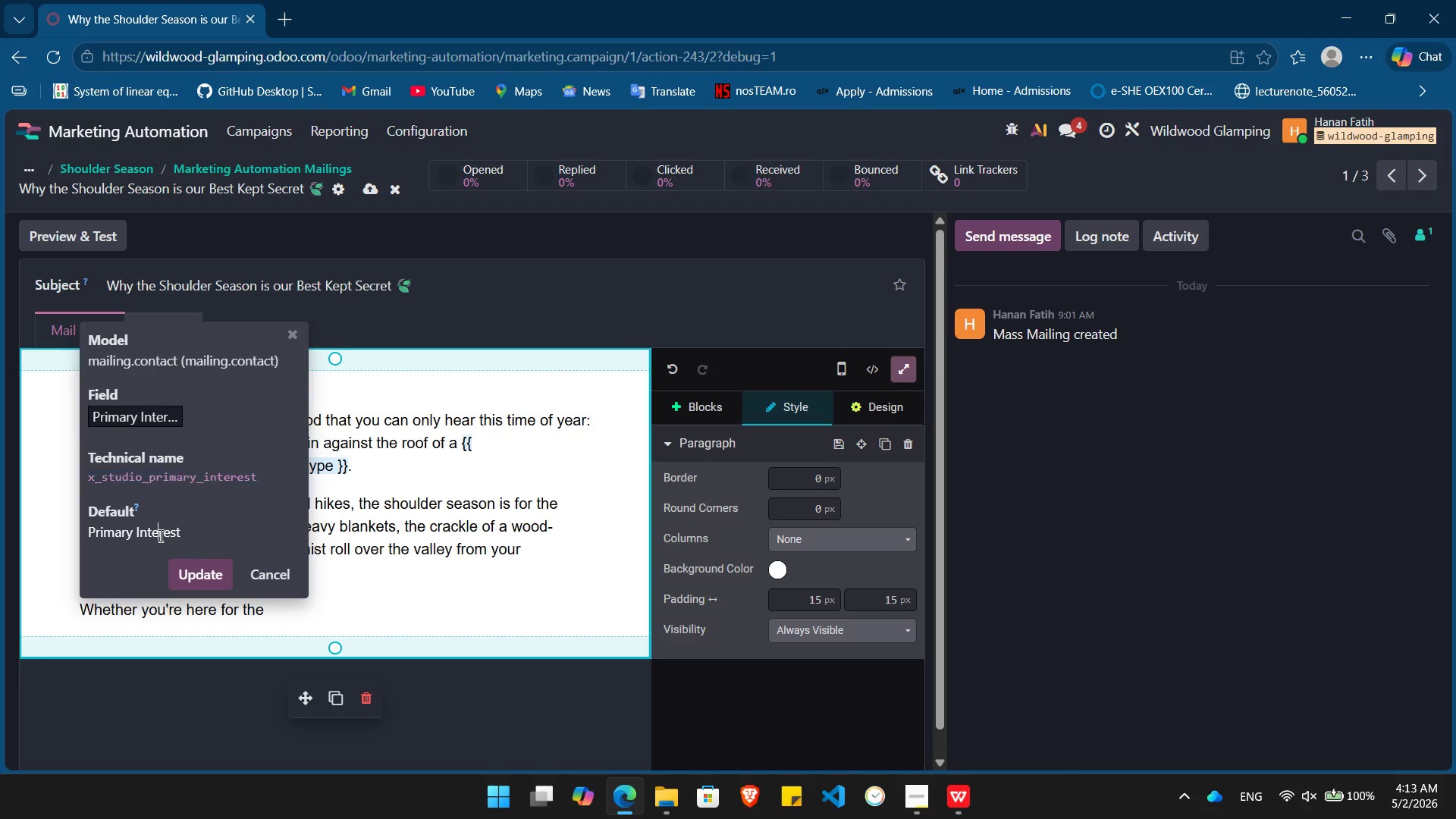 
double_click([159, 535])
 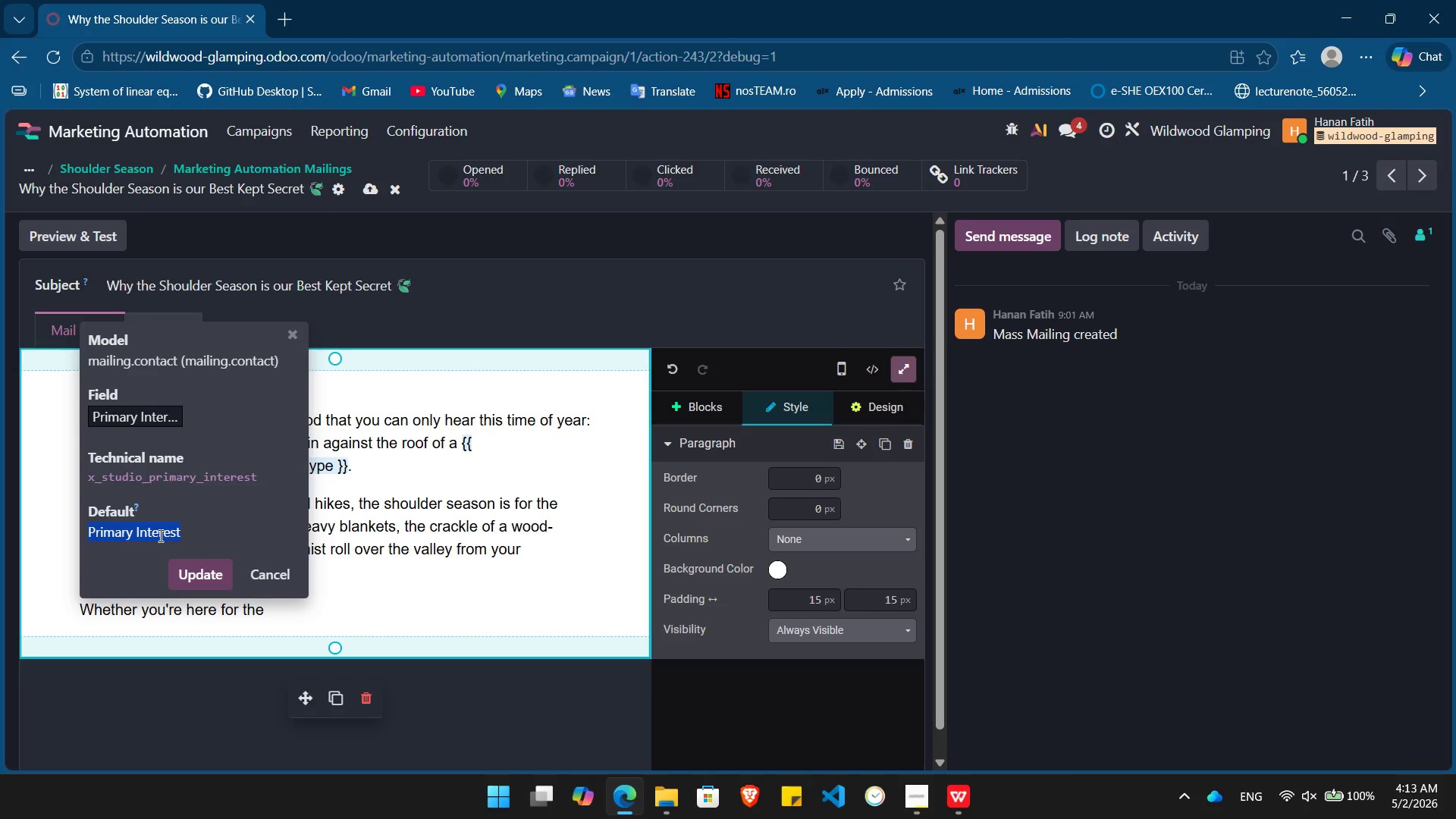 
triple_click([159, 535])
 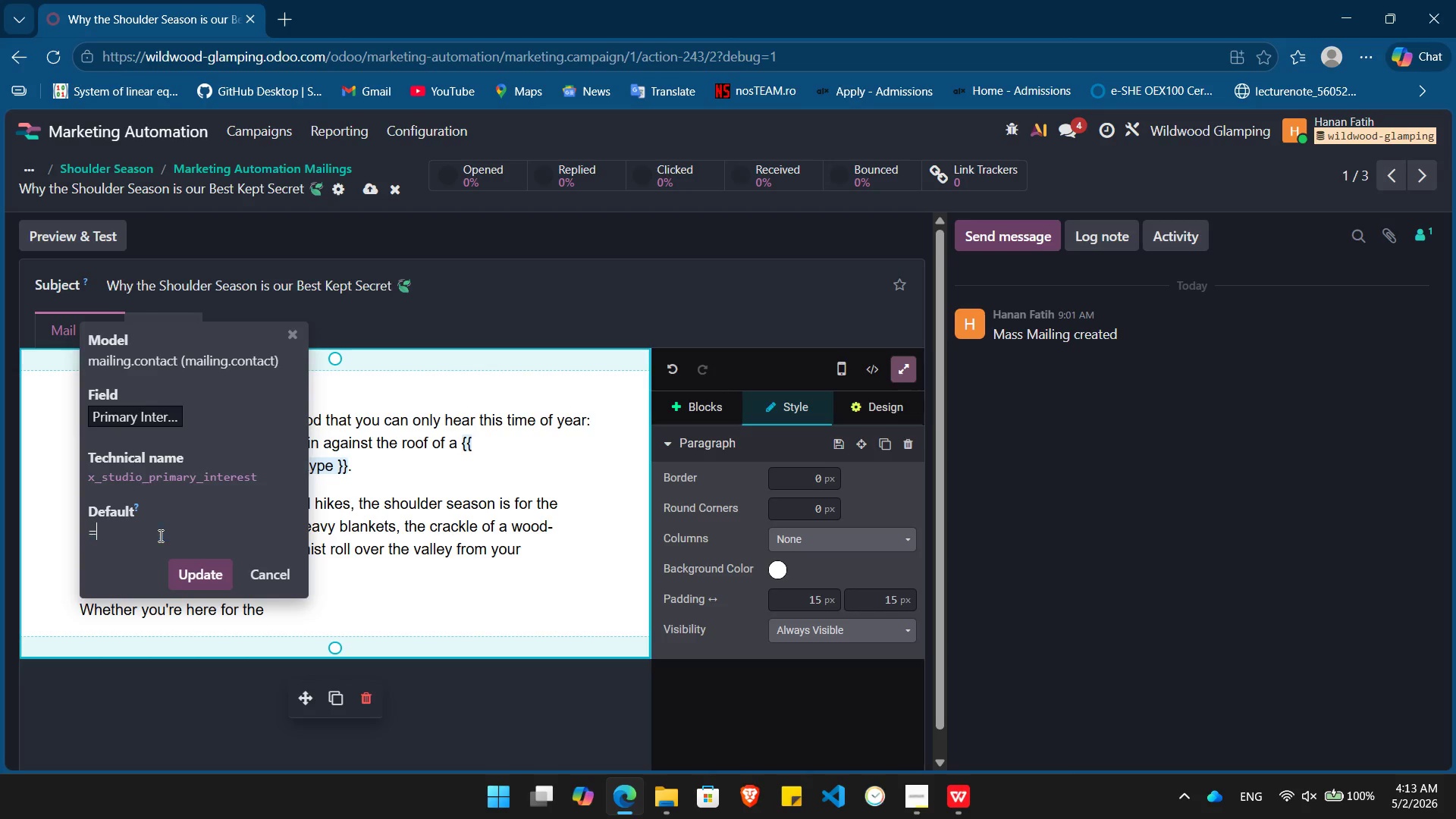 
type(=)
key(Backspace)
type({{ object)
 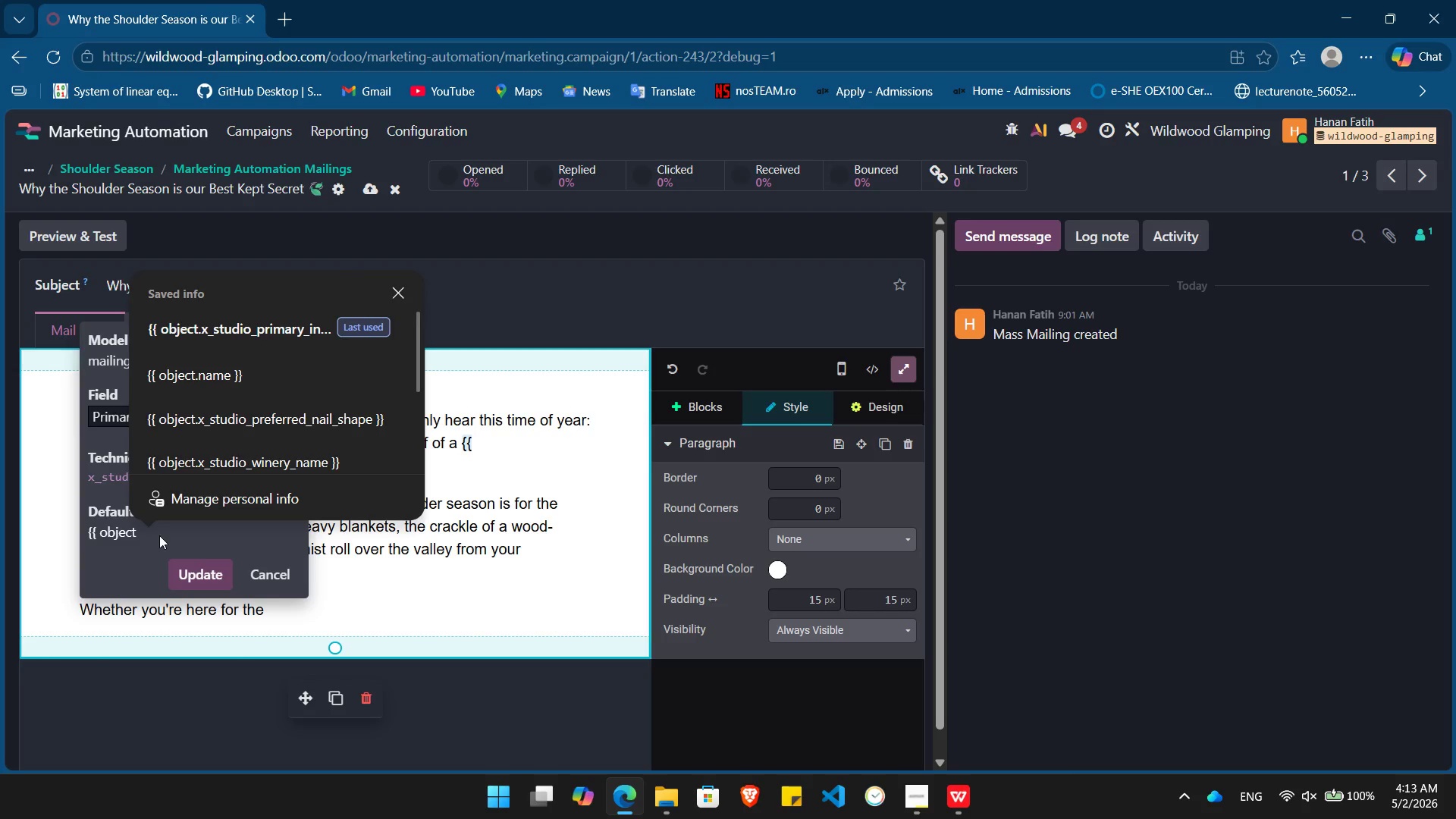 
key(ArrowDown)
 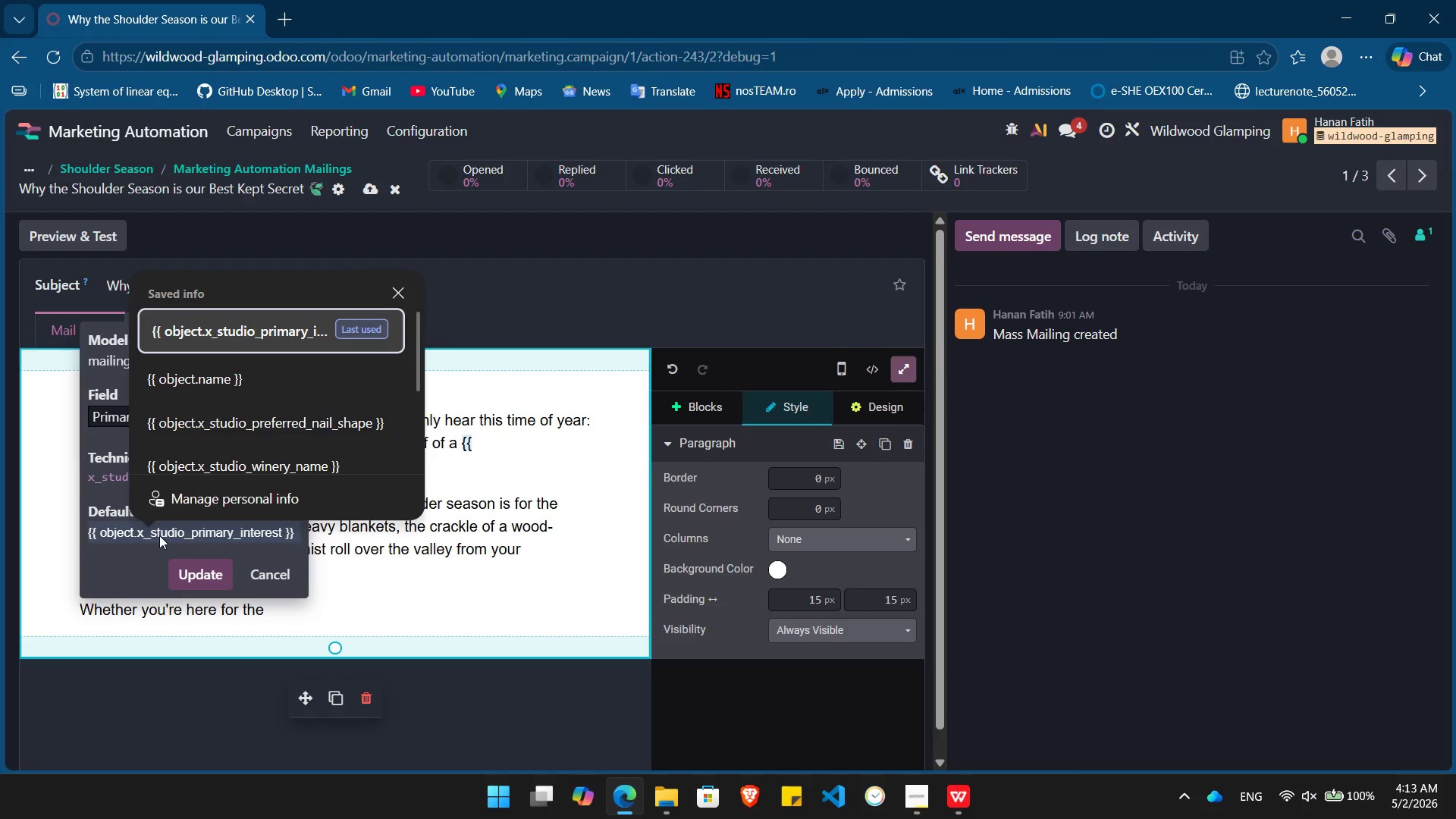 
key(Enter)
 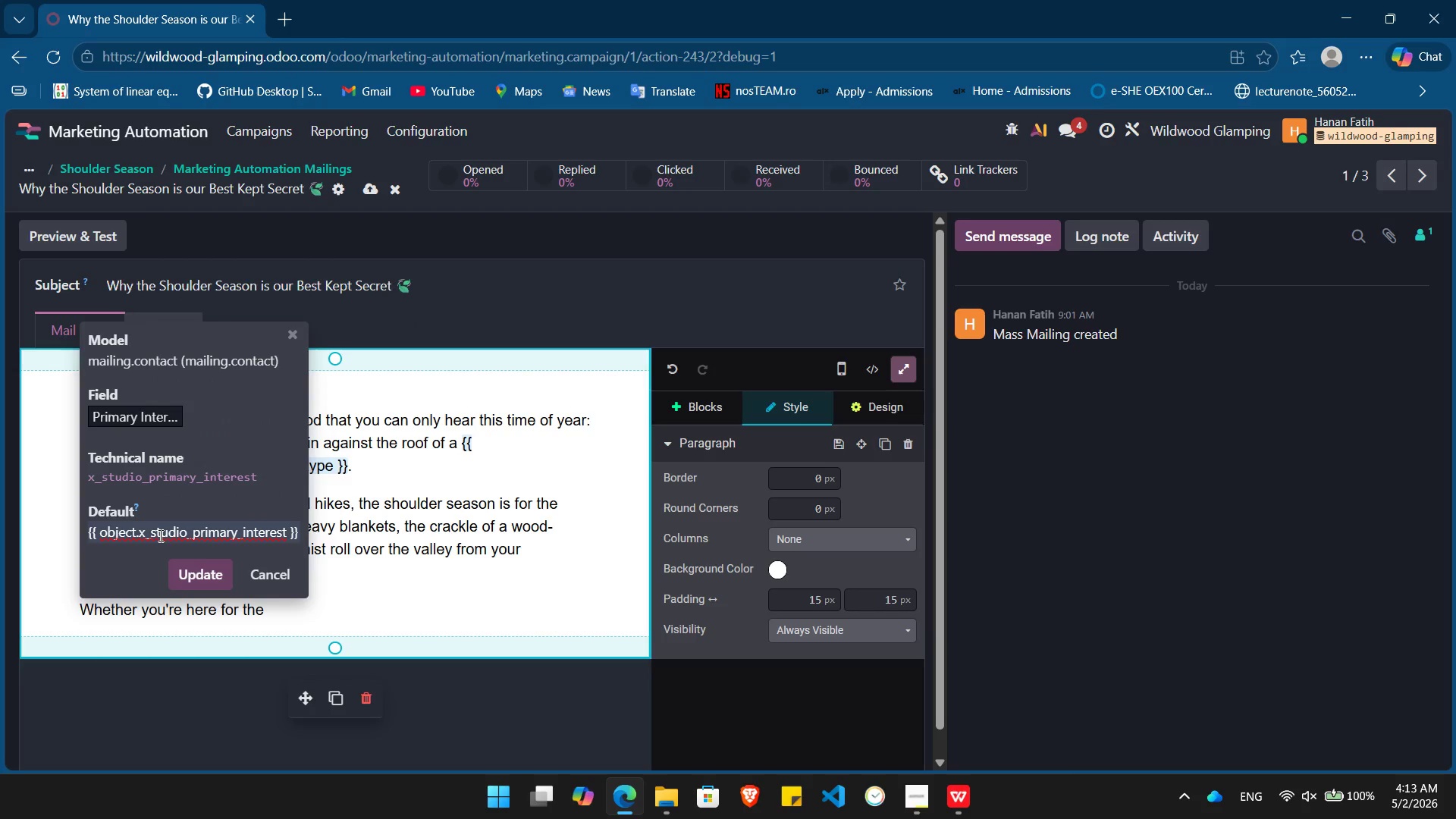 
key(Enter)
 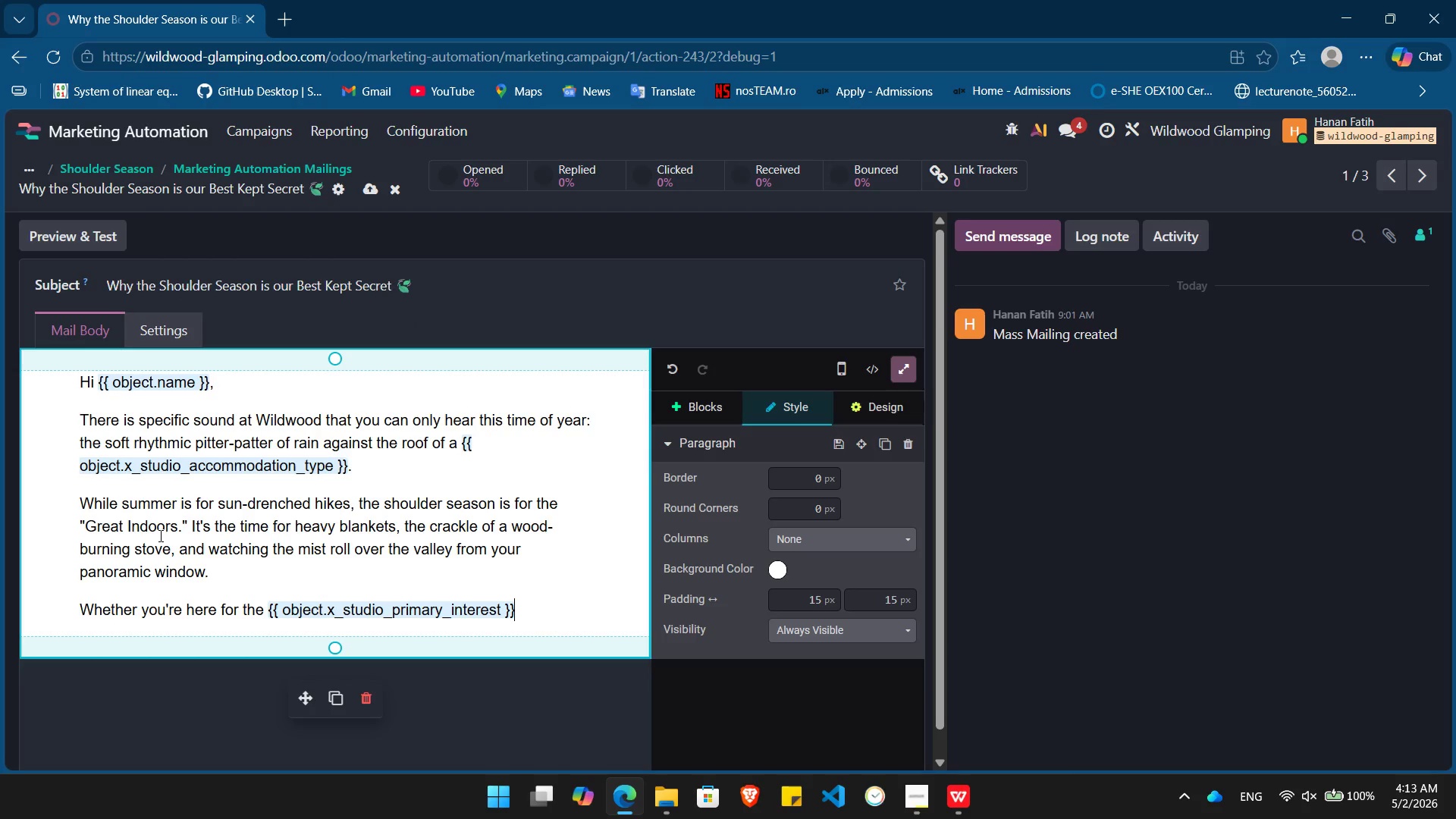 
type( or just to eascape the noise, the mountain is currently at o)
key(Backspace)
type(its most peaceful.)
 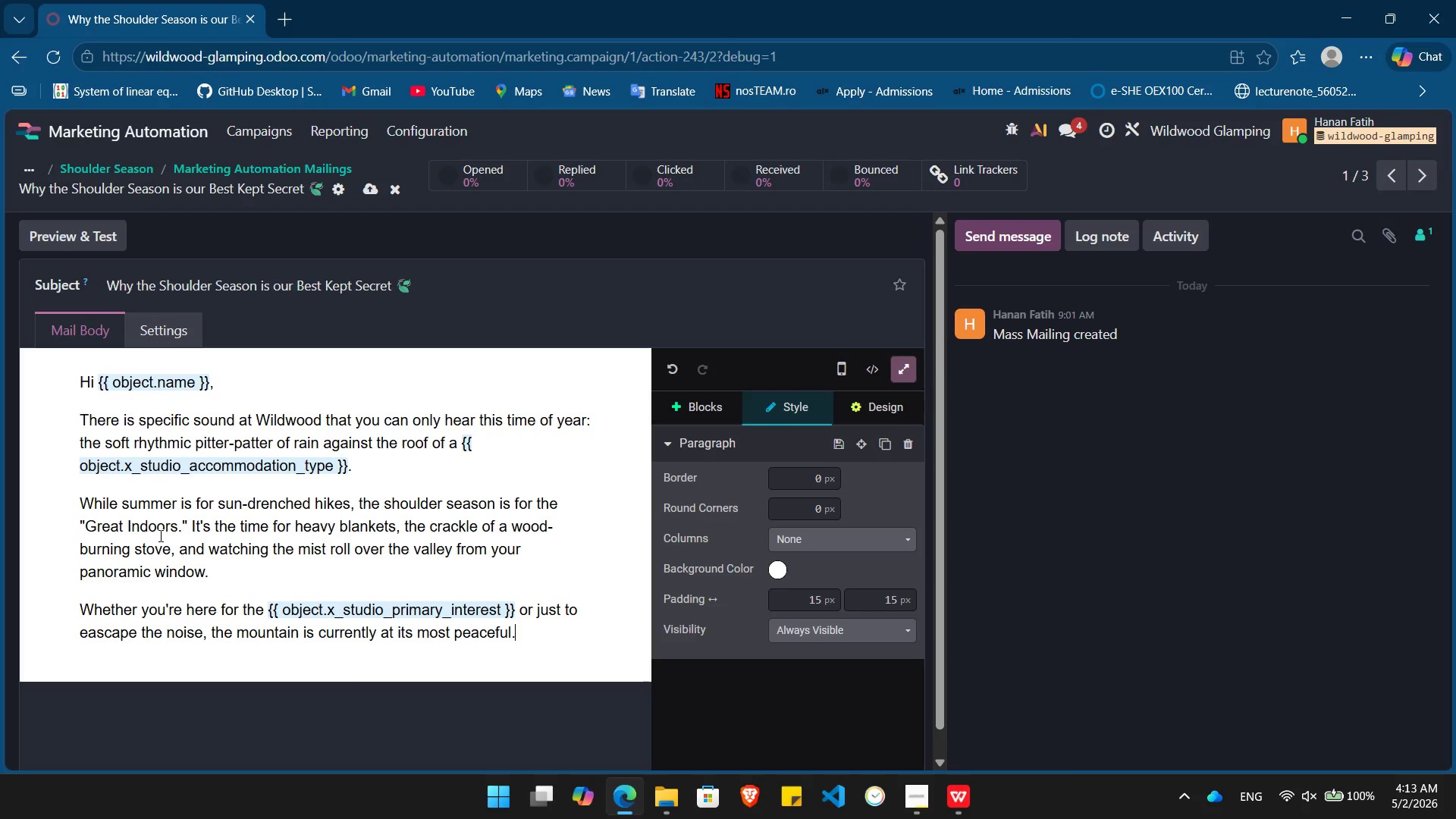 
key(Enter)
 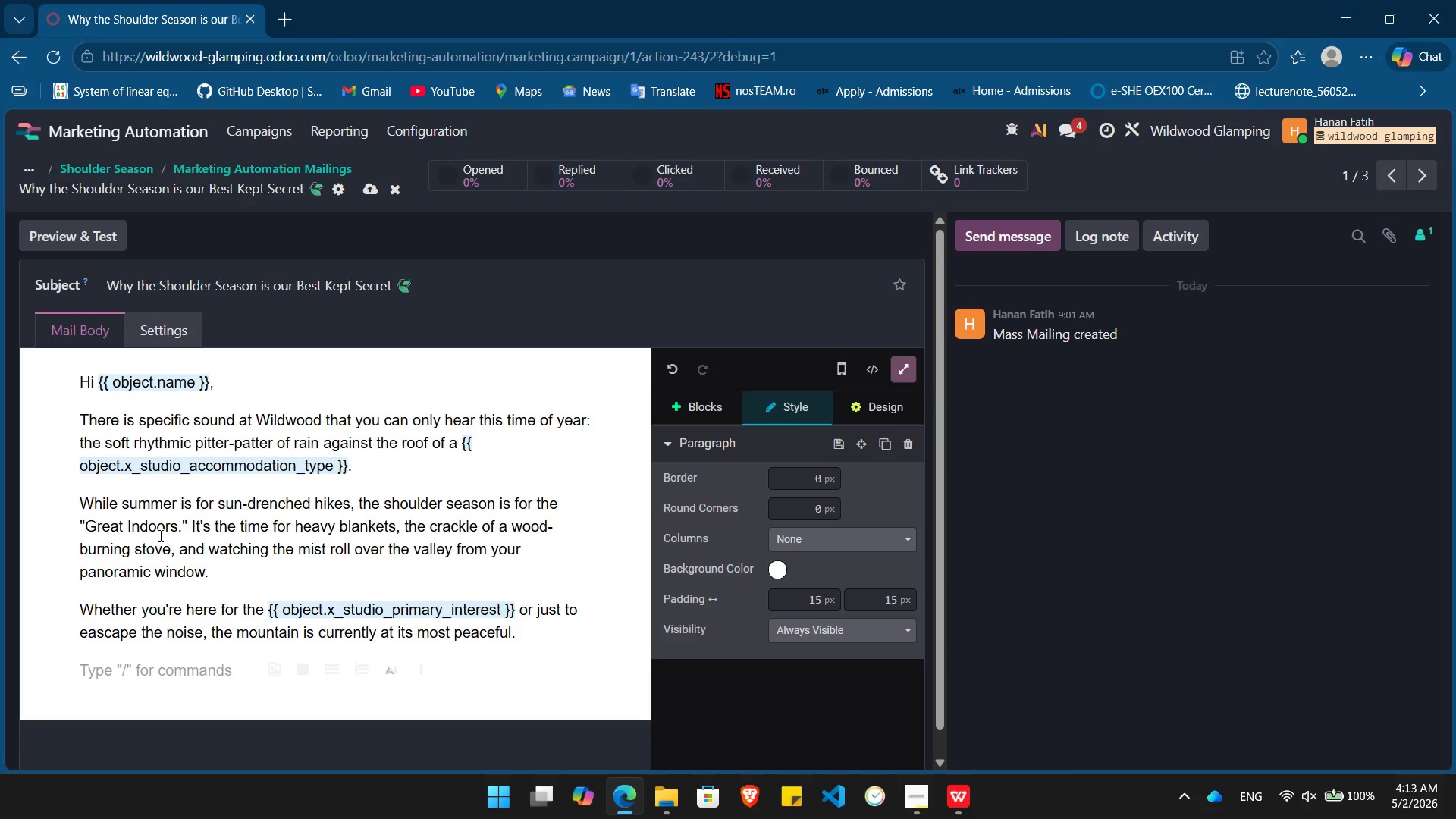 
type(/bu)
 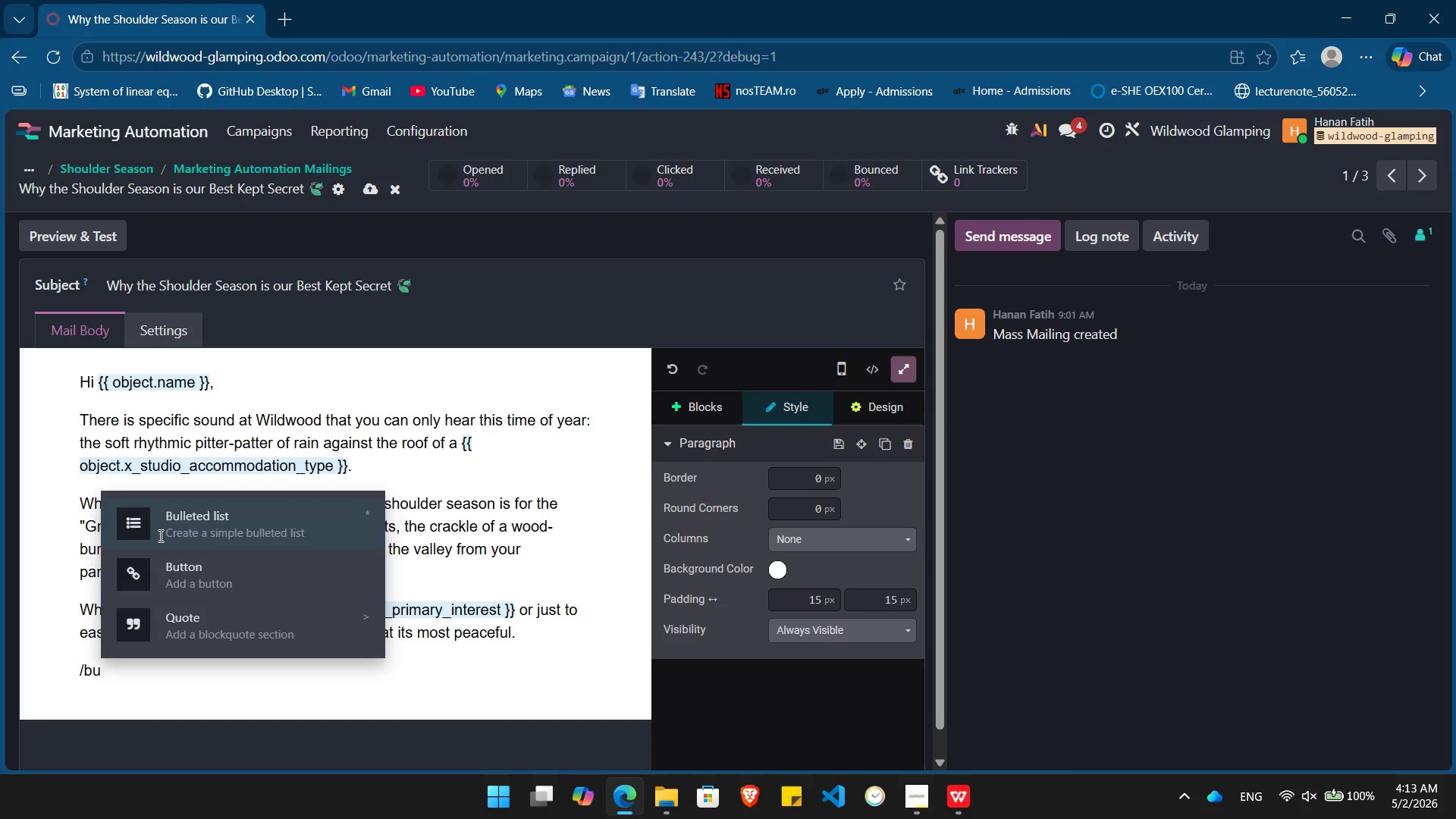 
key(ArrowDown)
 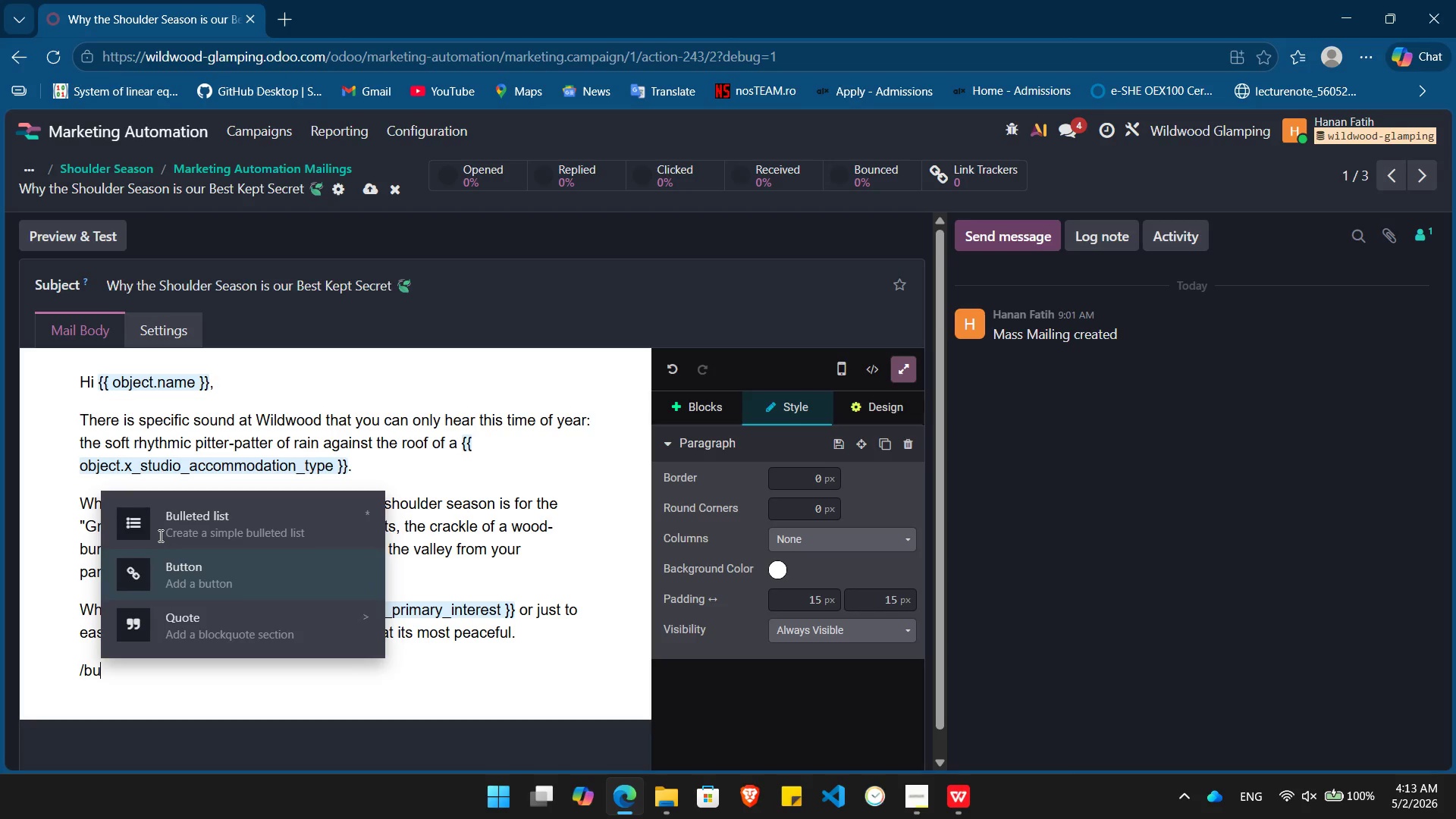 
key(Enter)
 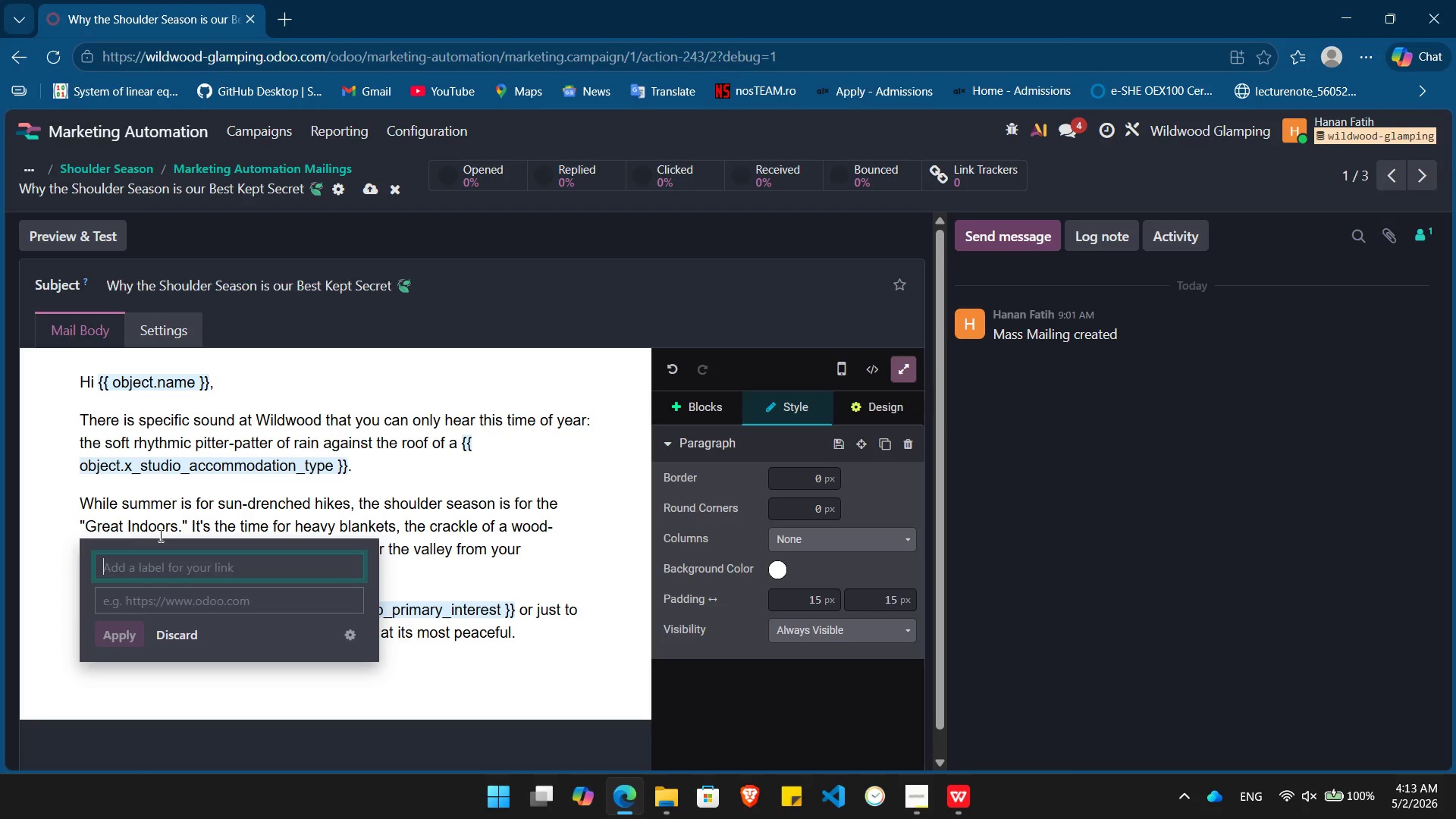 
type(View the Seasonal Lookbook)
key(Tab)
type(h)
 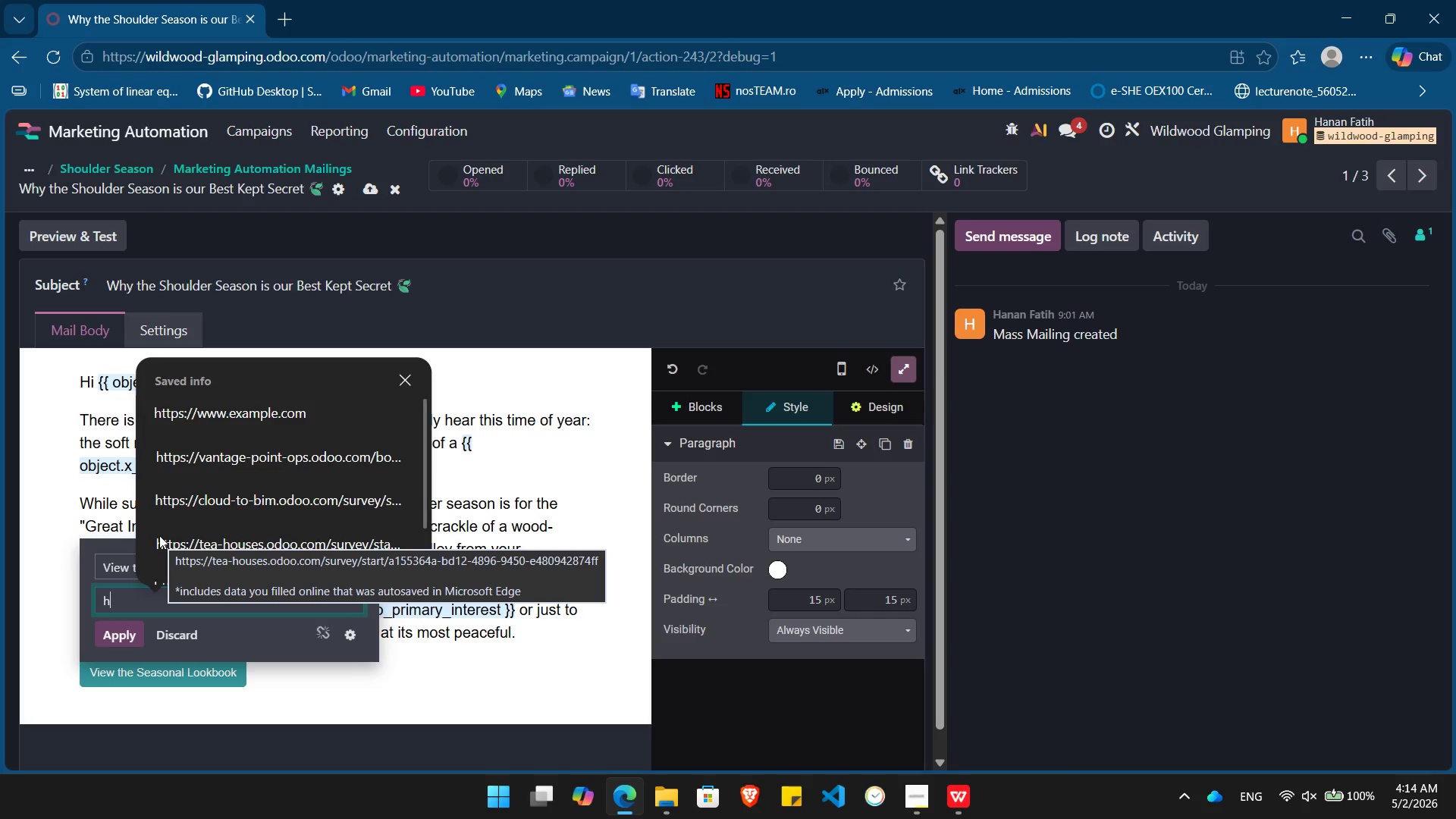 
key(ArrowDown)
 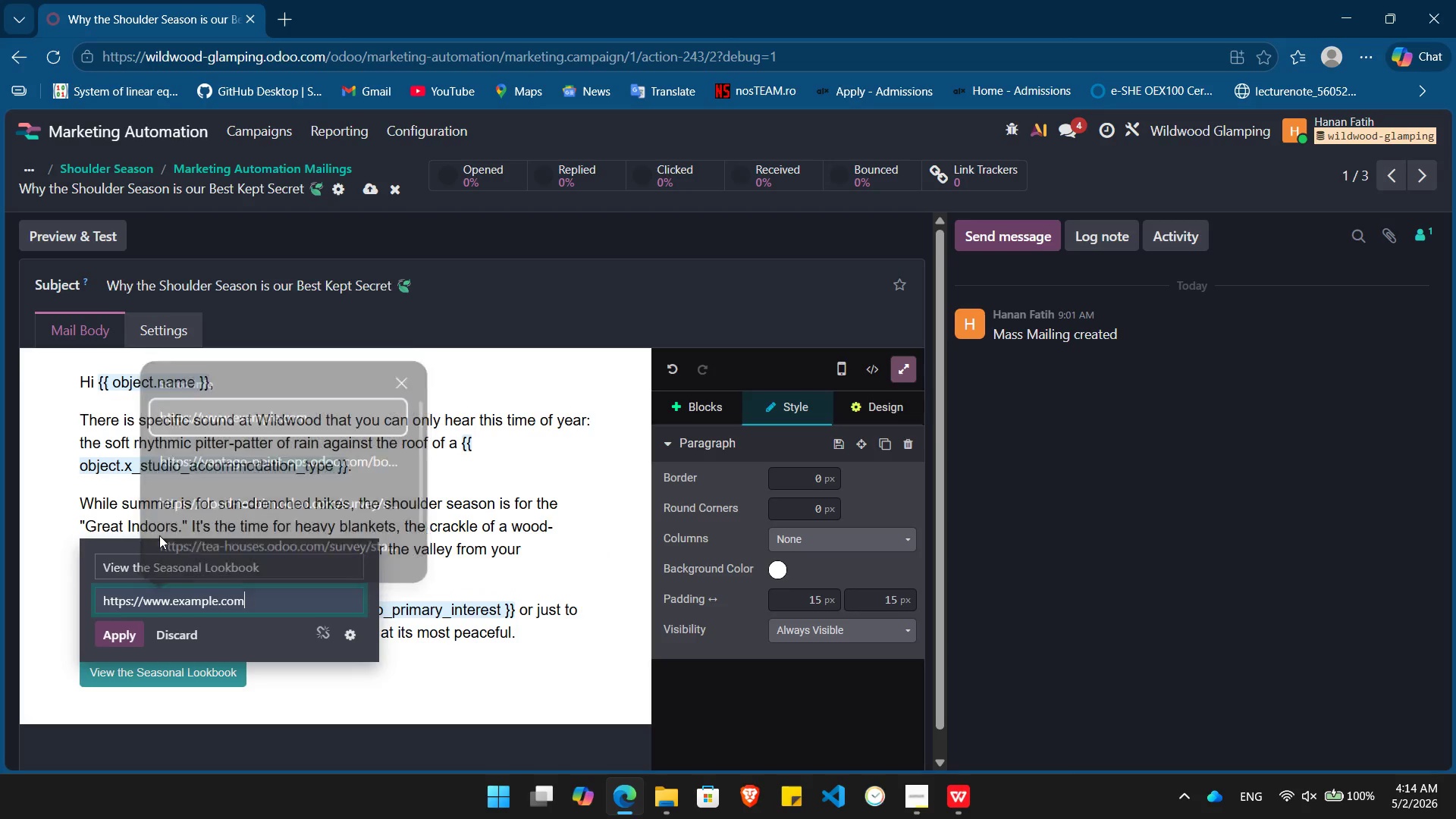 
key(Enter)
 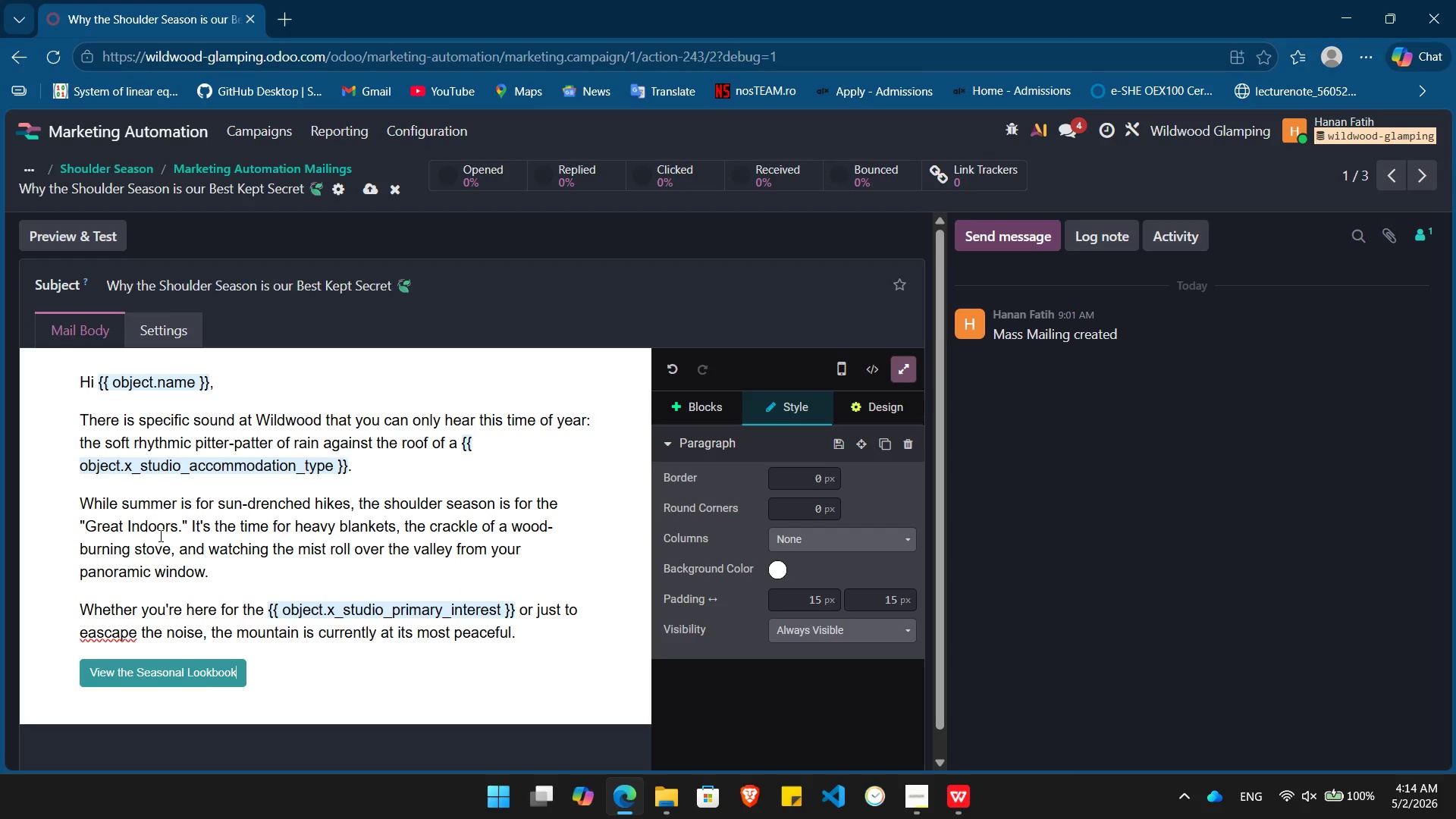 
key(Enter)
 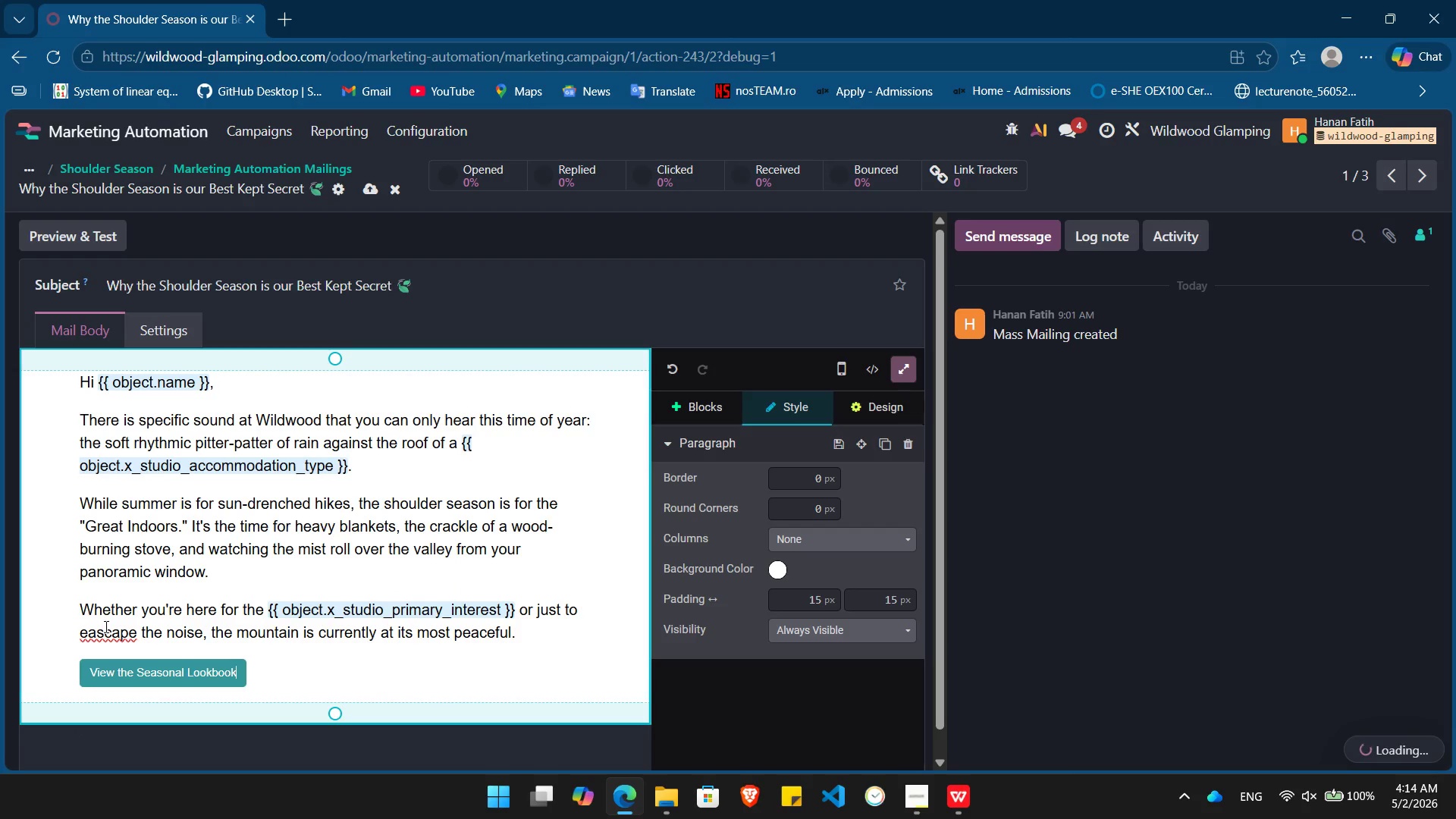 
left_click([96, 633])
 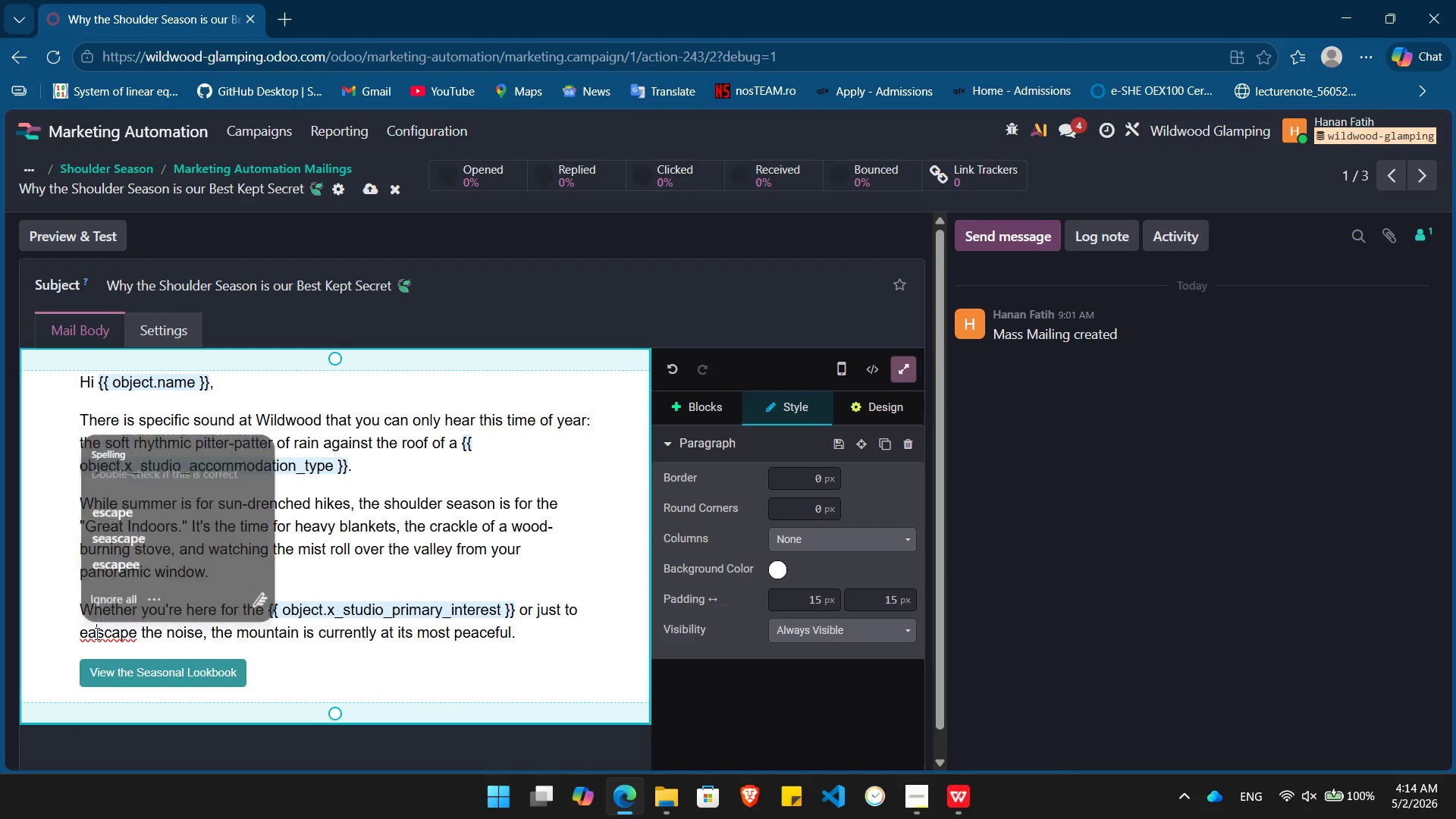 
key(Backspace)
 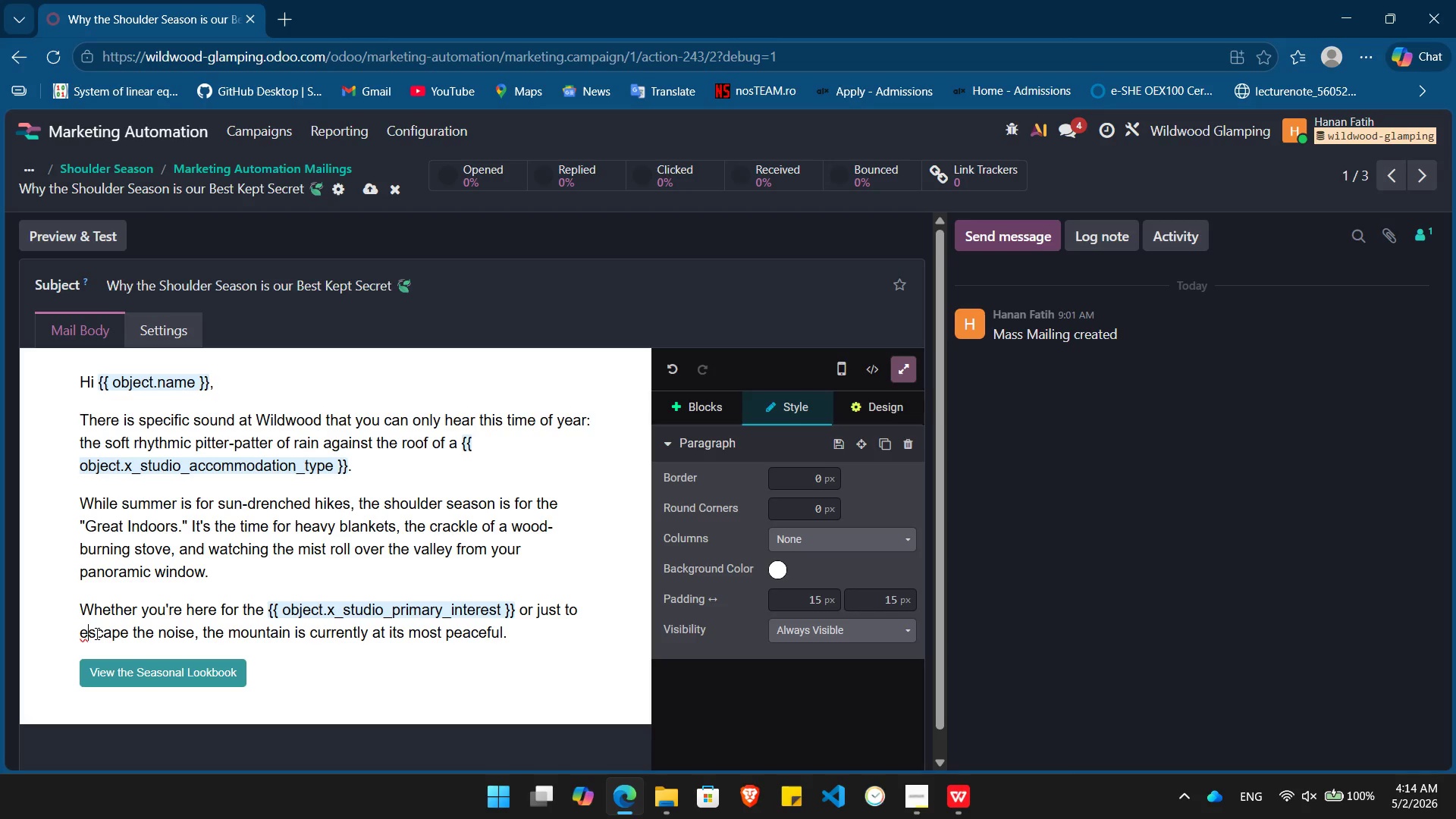 
wait(6.23)
 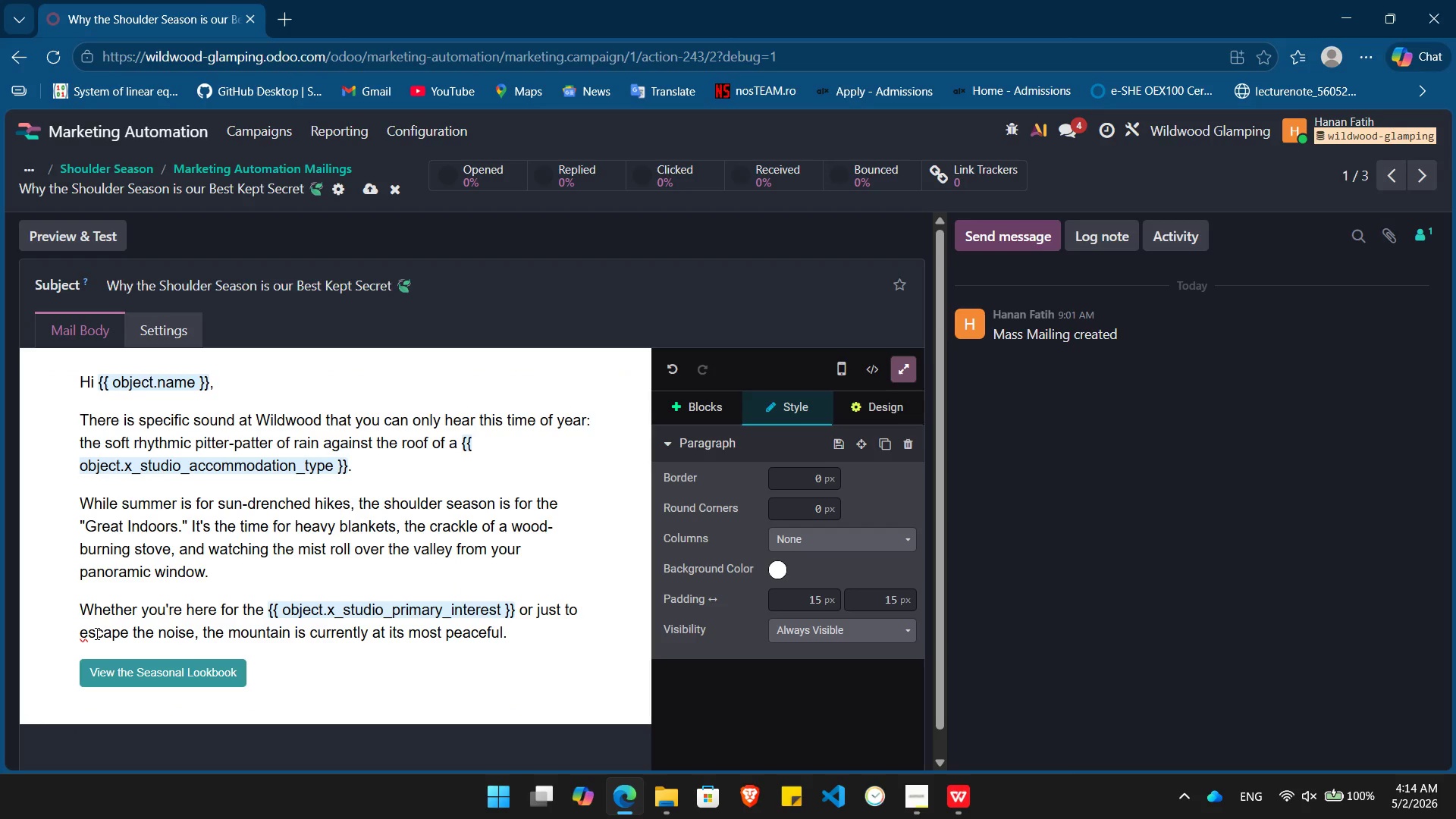 
left_click([96, 633])
 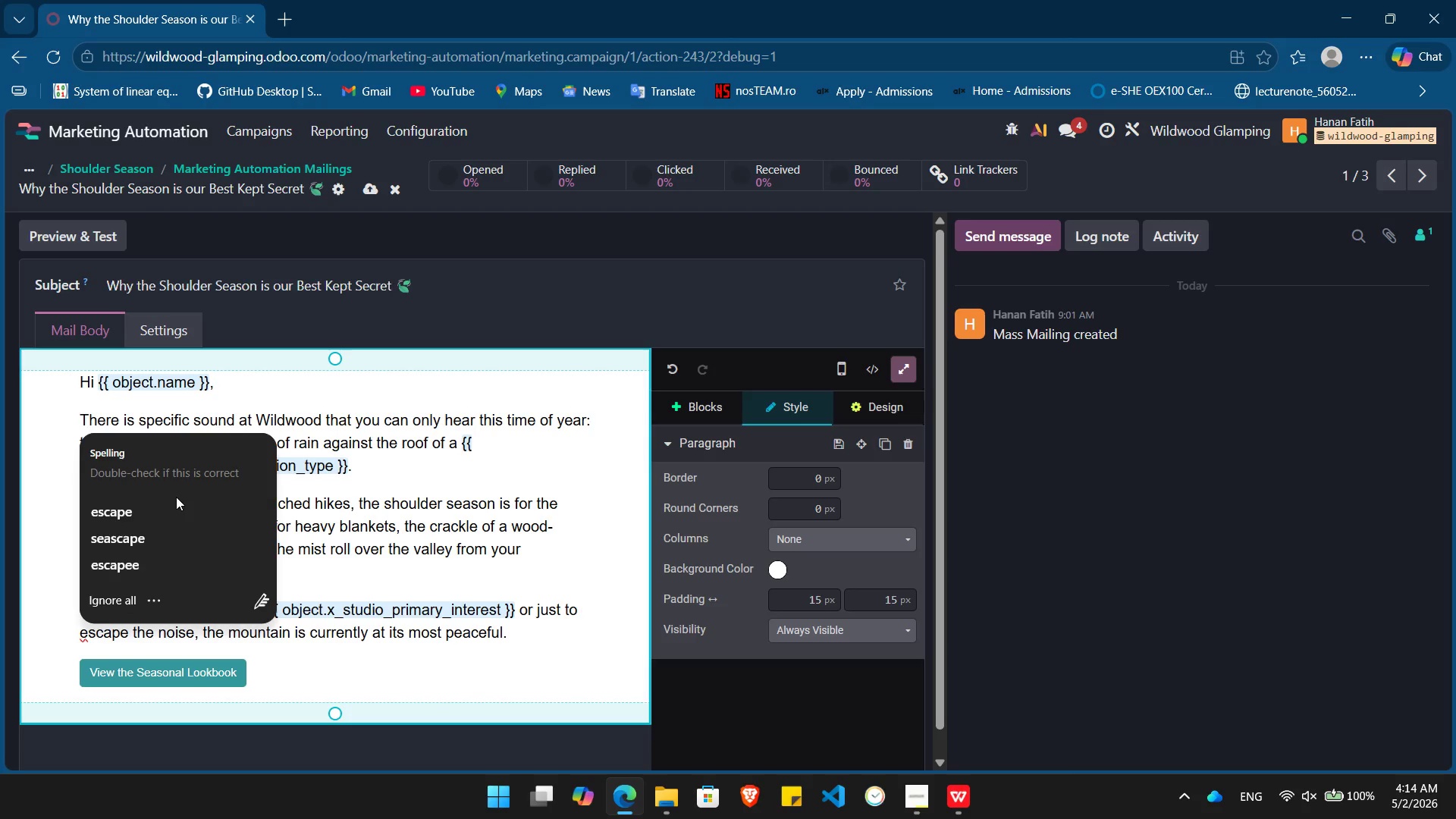 
left_click([168, 510])
 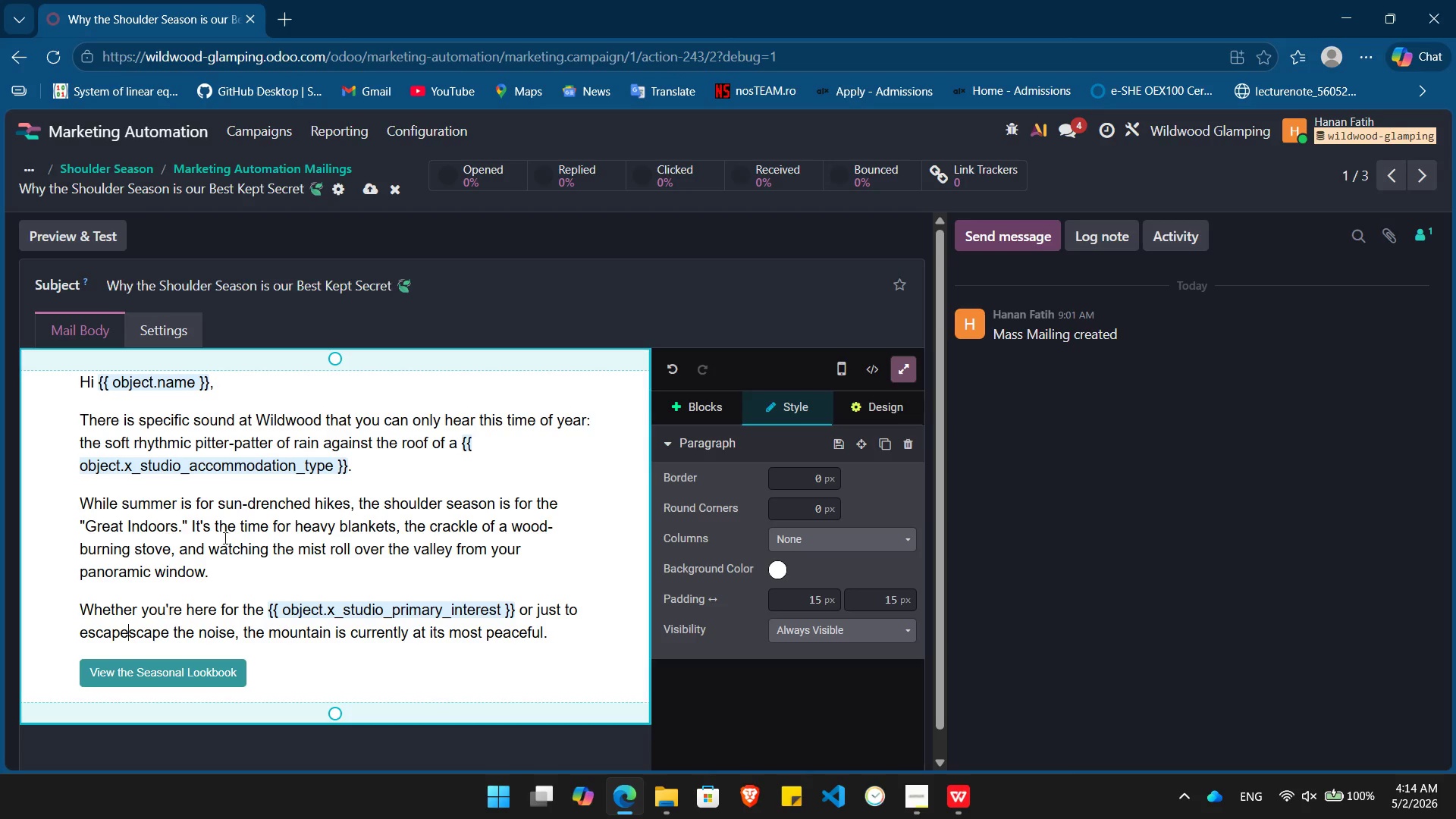 
key(Space)
 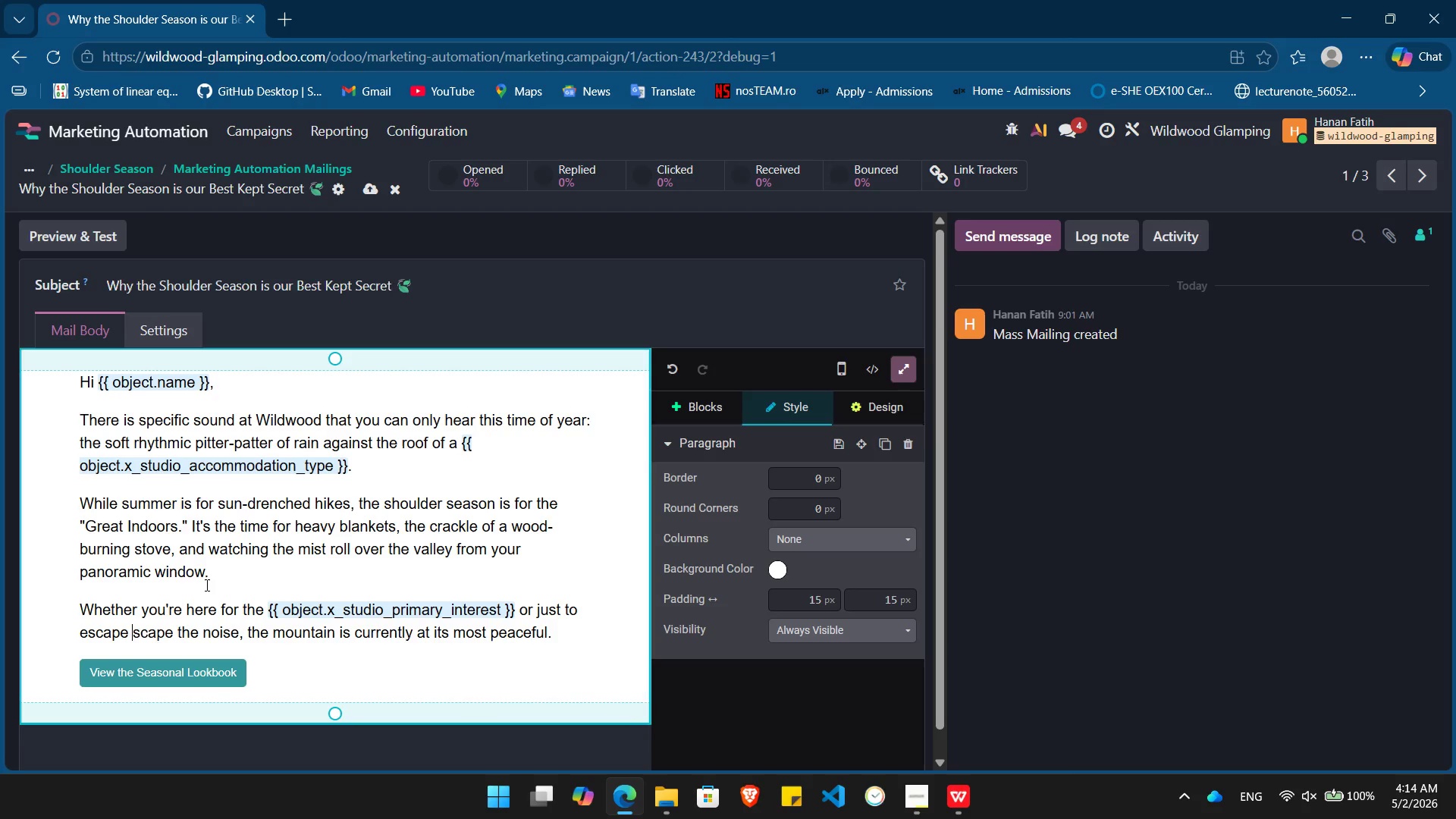 
key(Delete)
 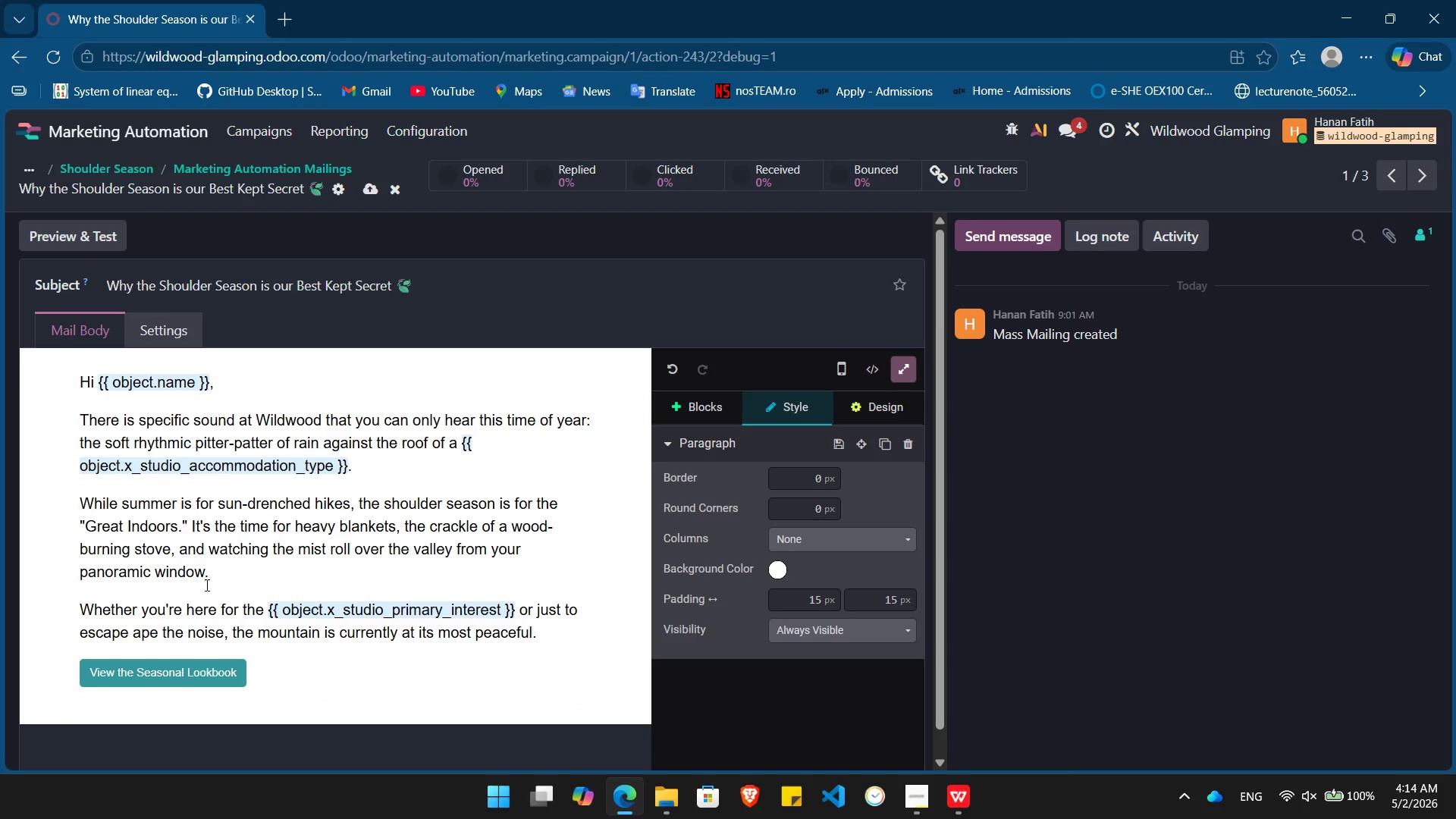 
key(Delete)
 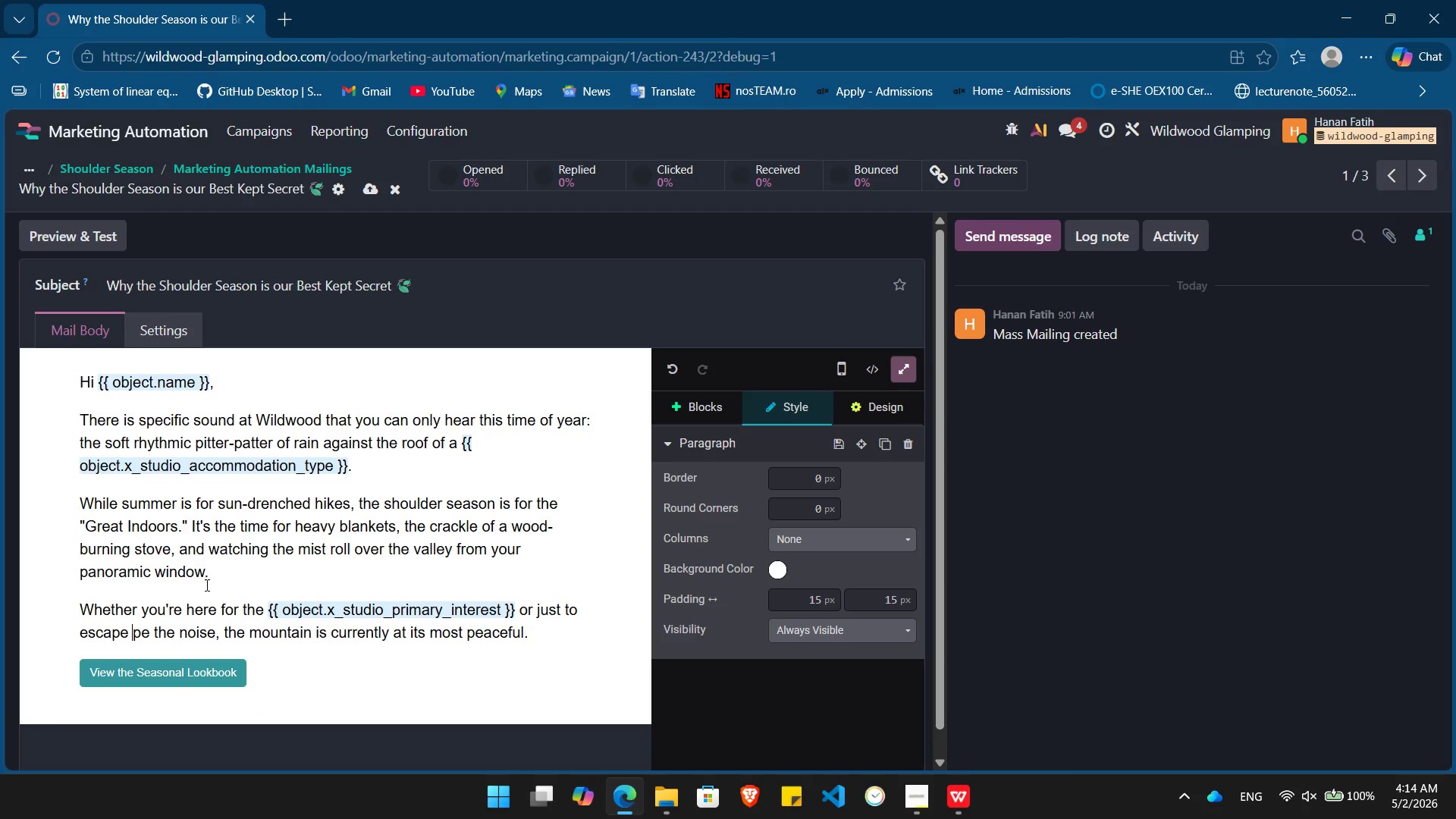 
key(Delete)
 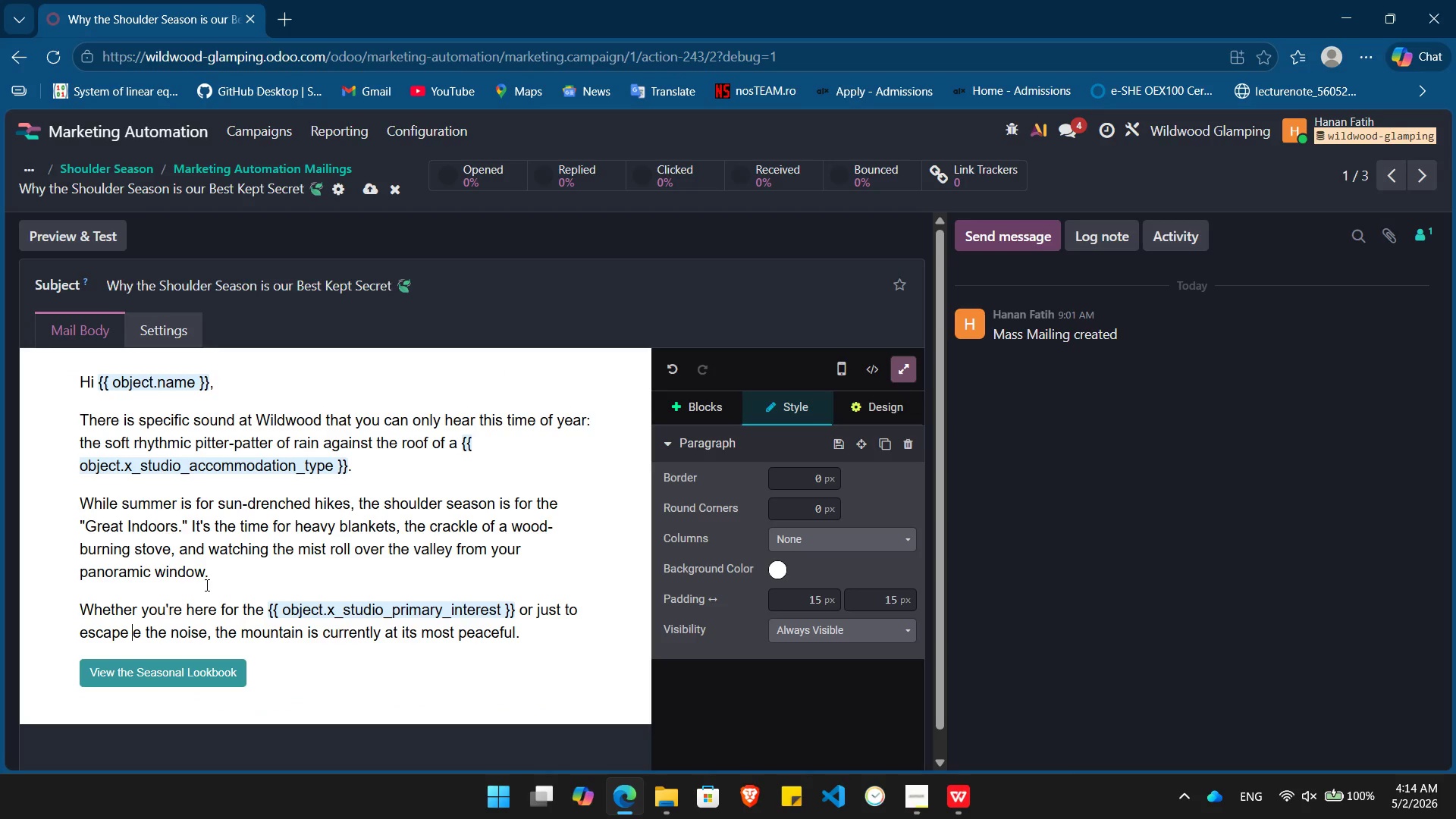 
key(Delete)
 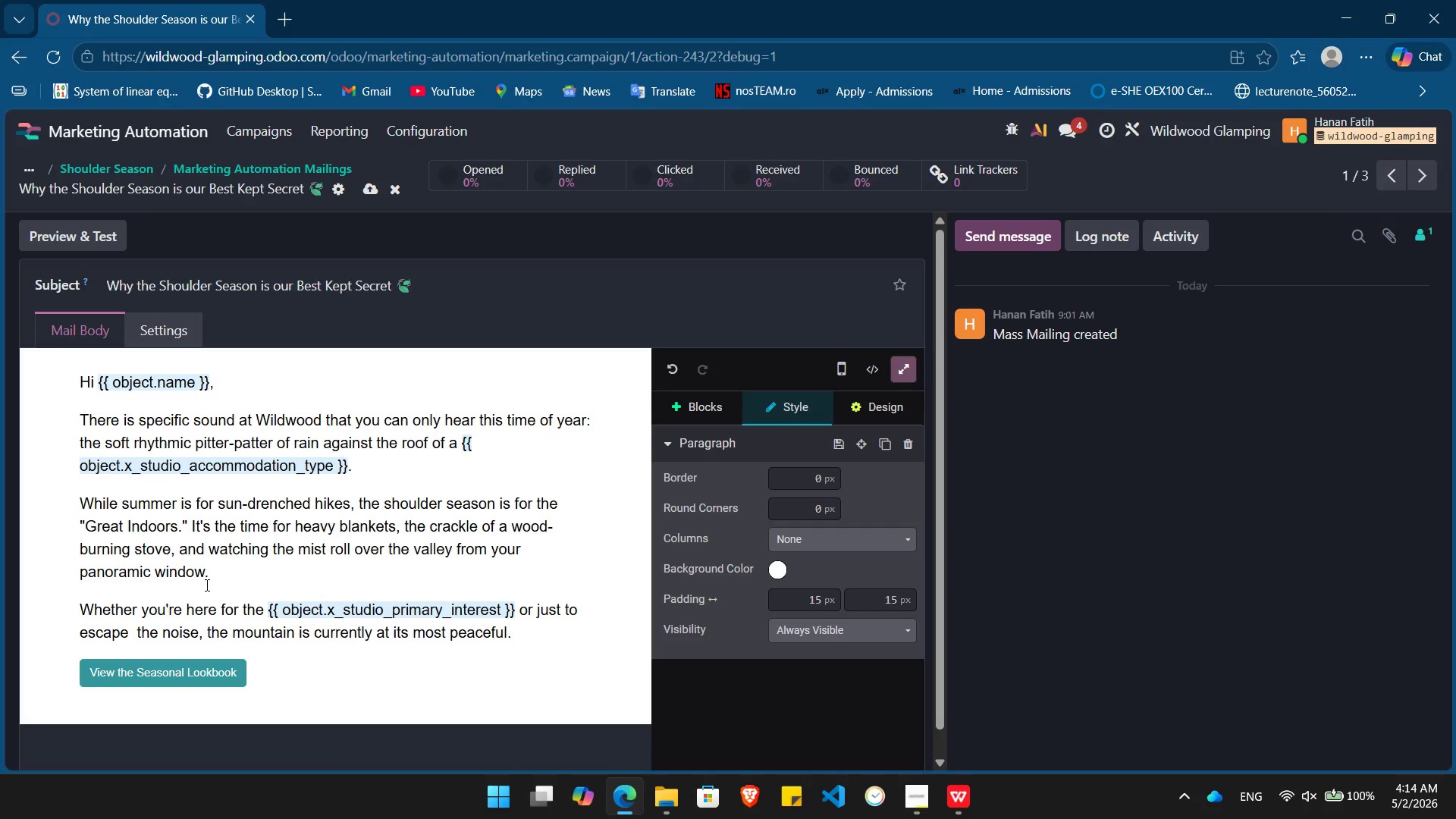 
key(Delete)
 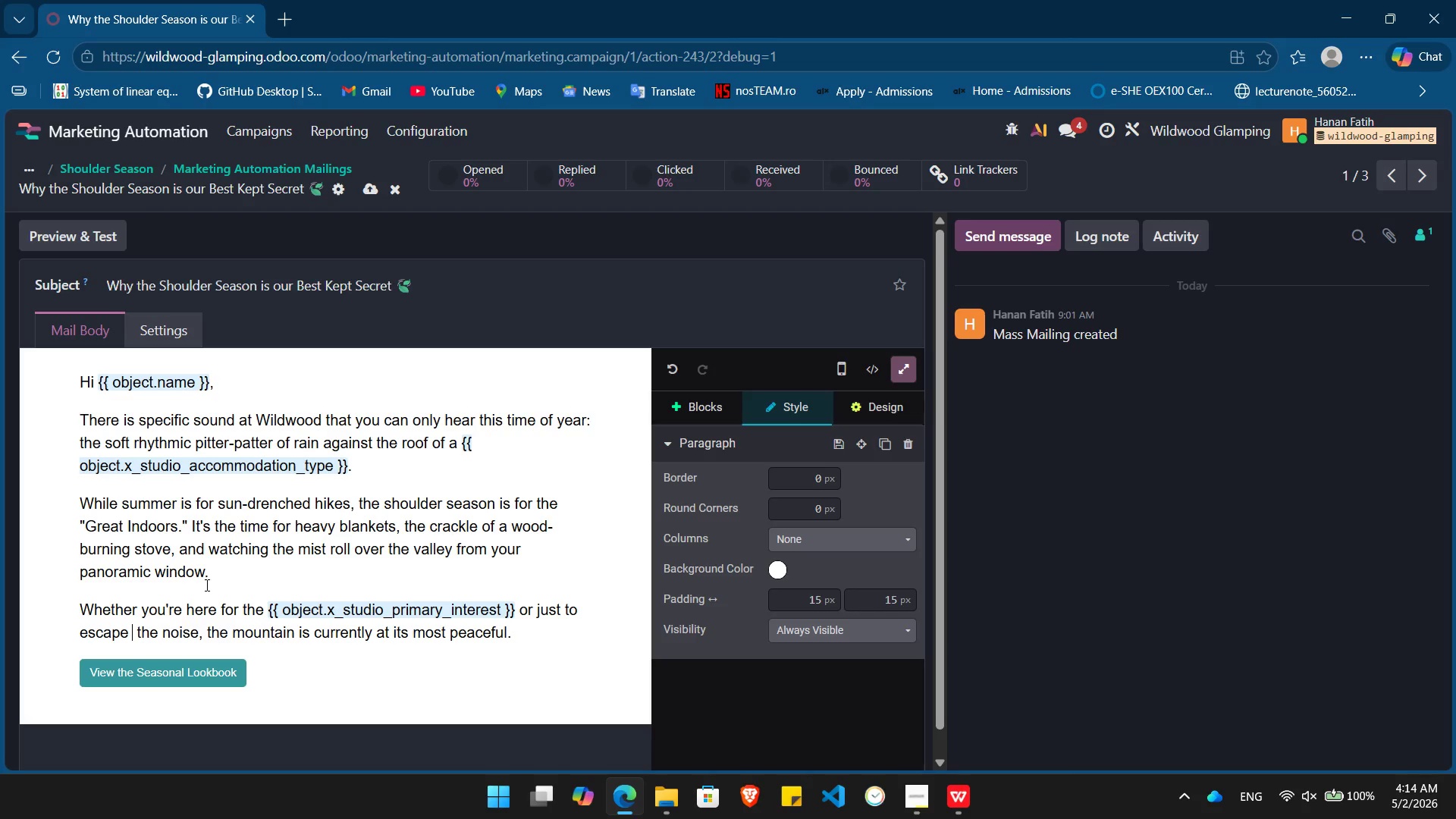 
key(Delete)
 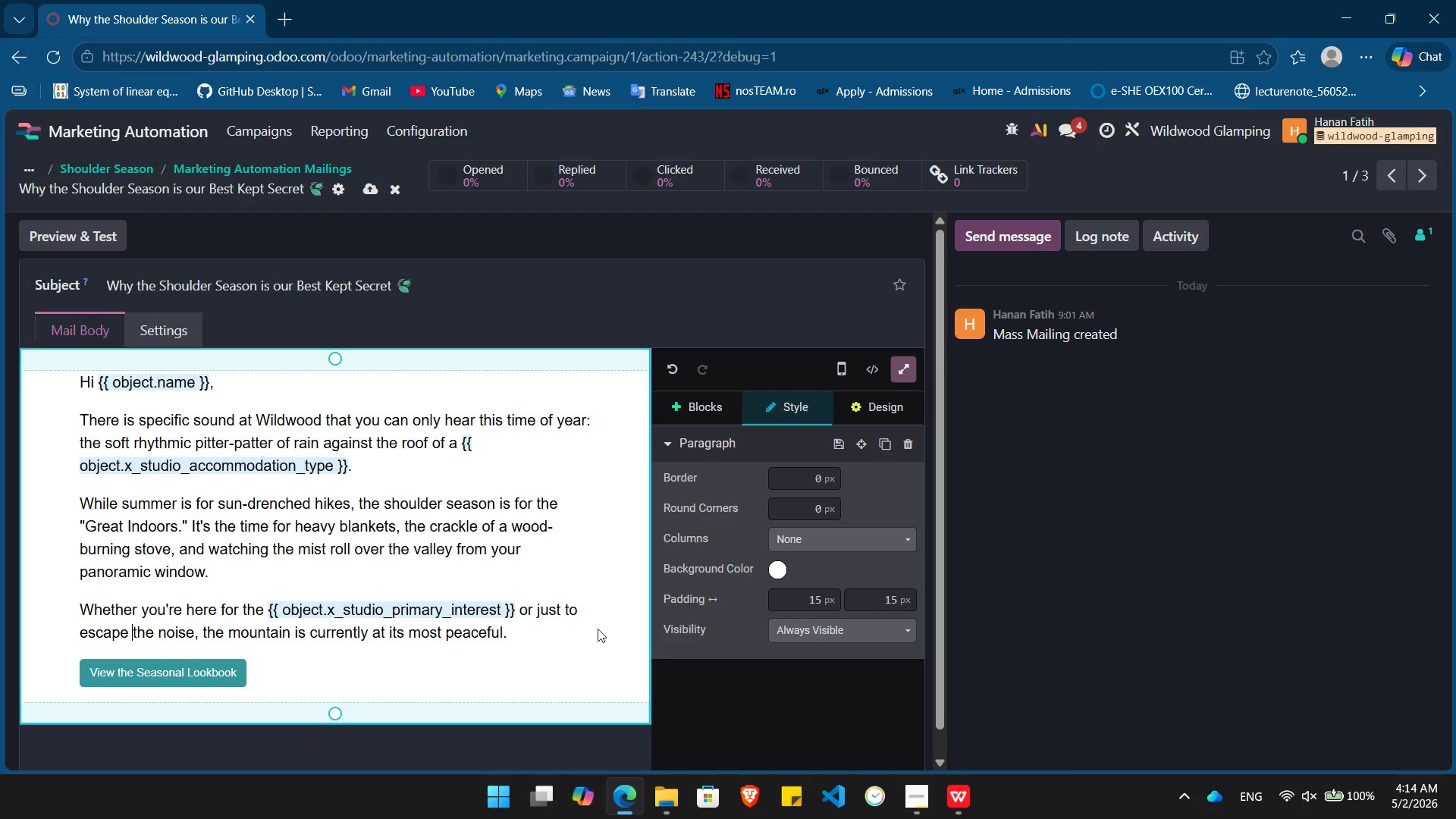 
left_click([577, 634])
 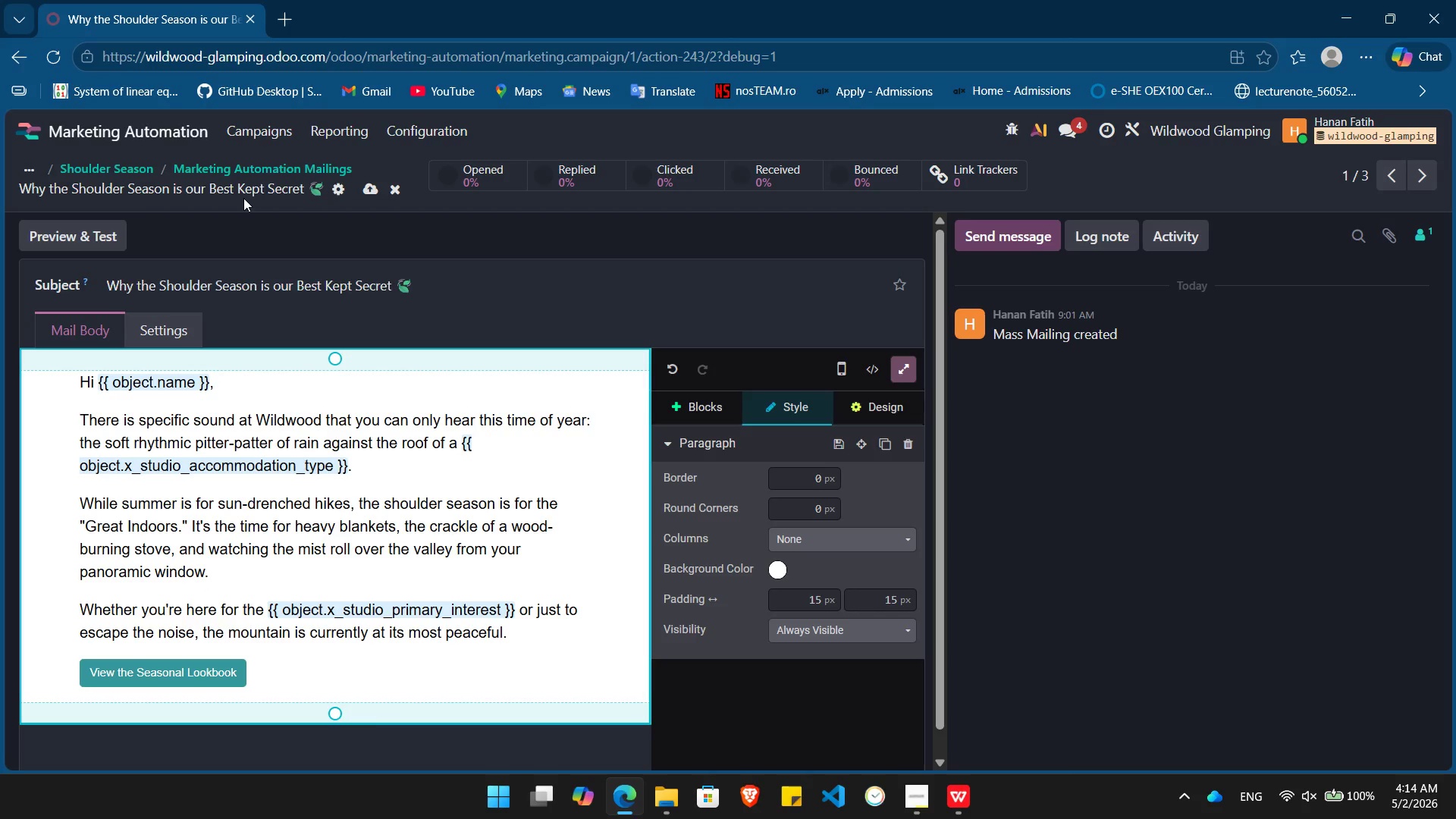 
mouse_move([255, 214])
 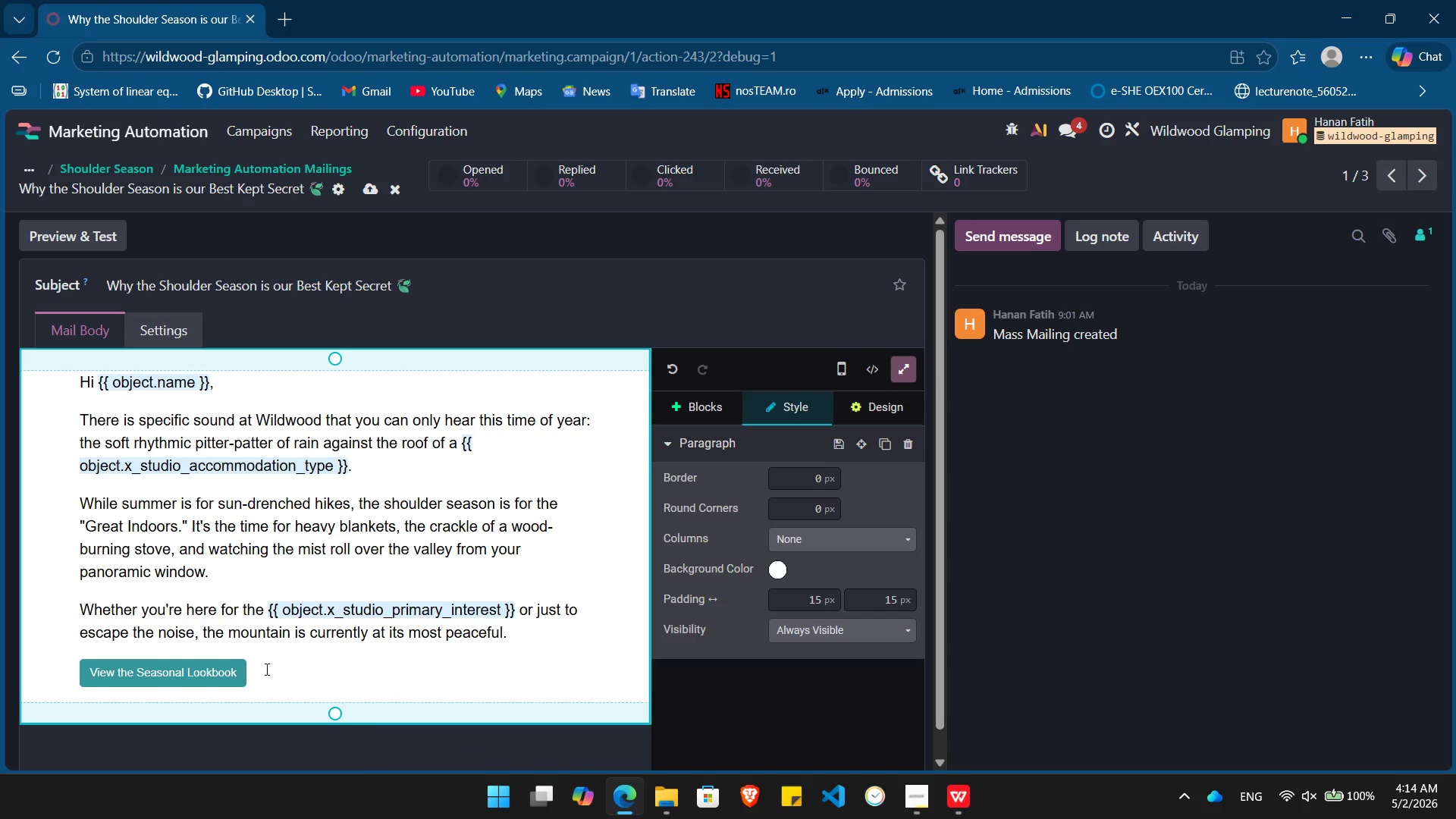 
left_click([265, 669])
 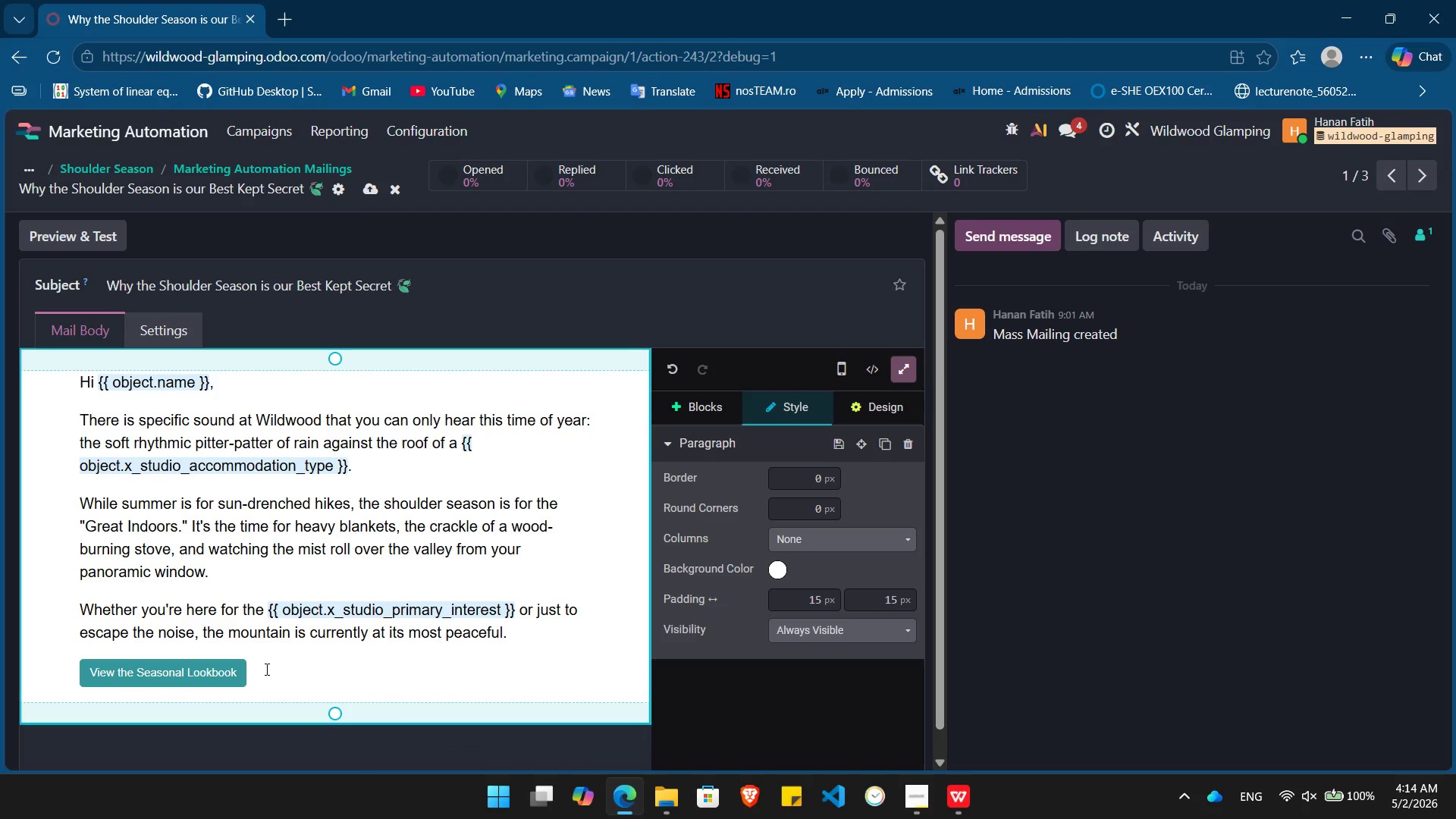 
key(Enter)
 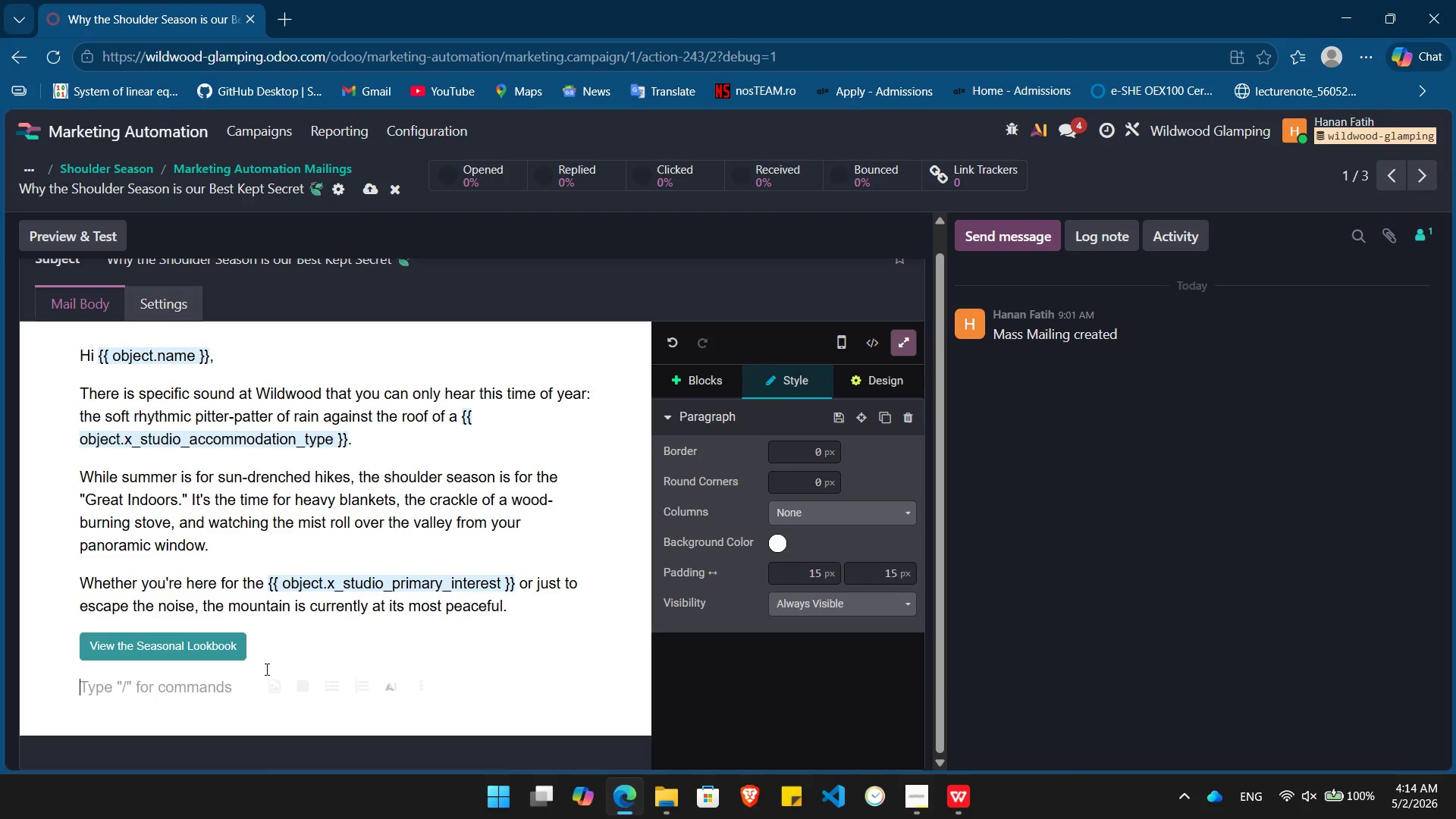 
type(Best,)
 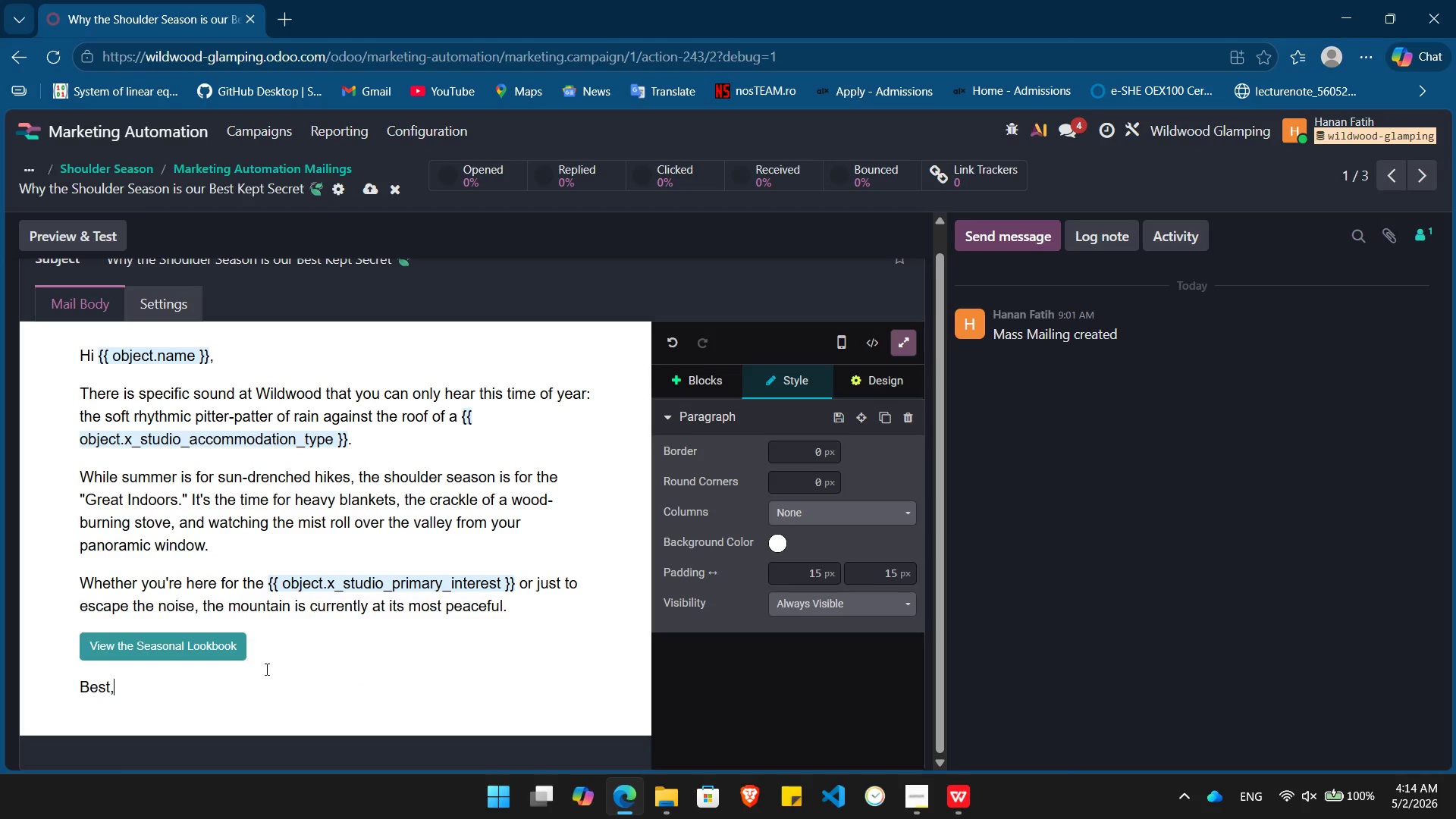 
key(Enter)
 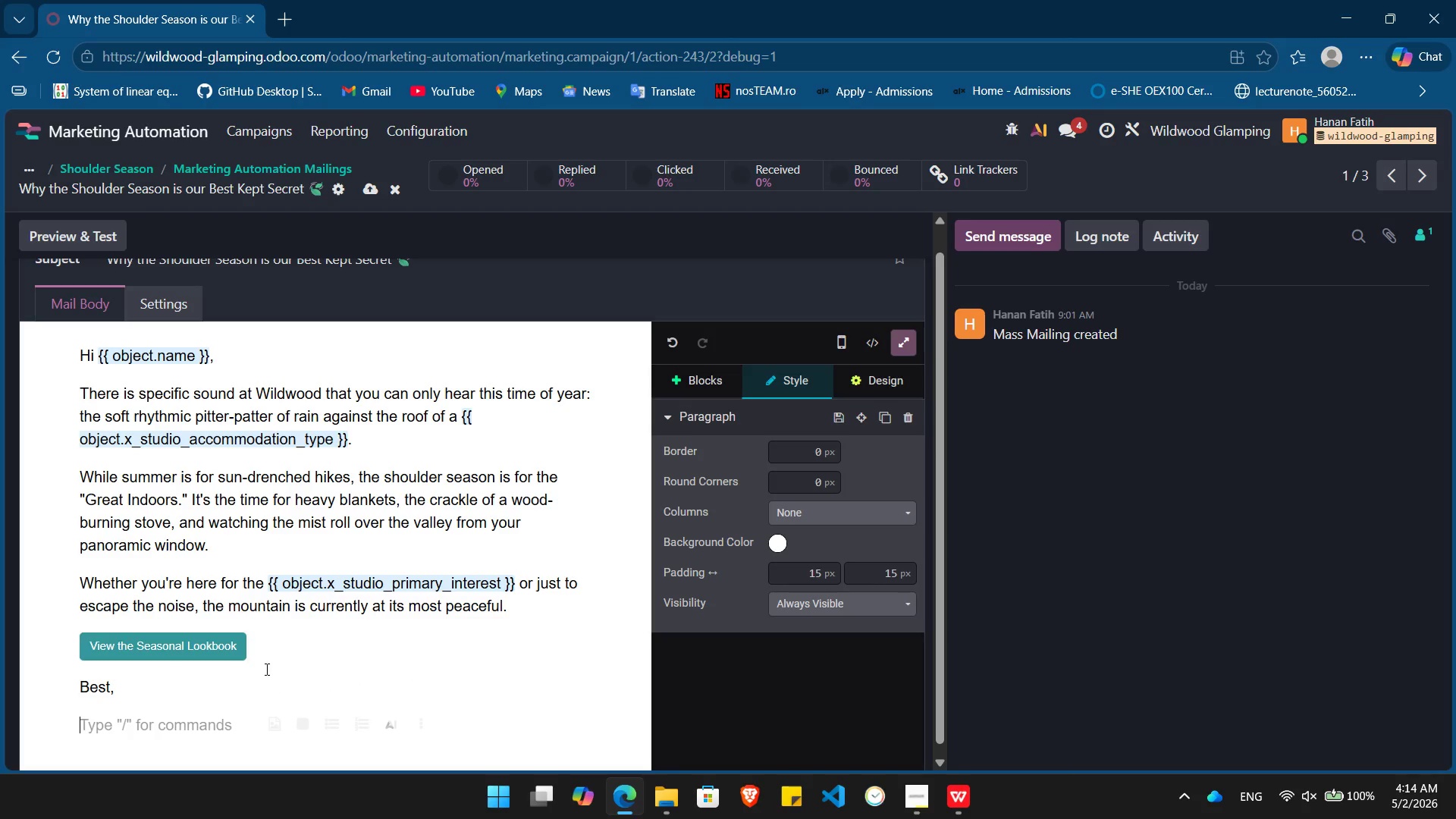 
key(Control+ControlLeft)
 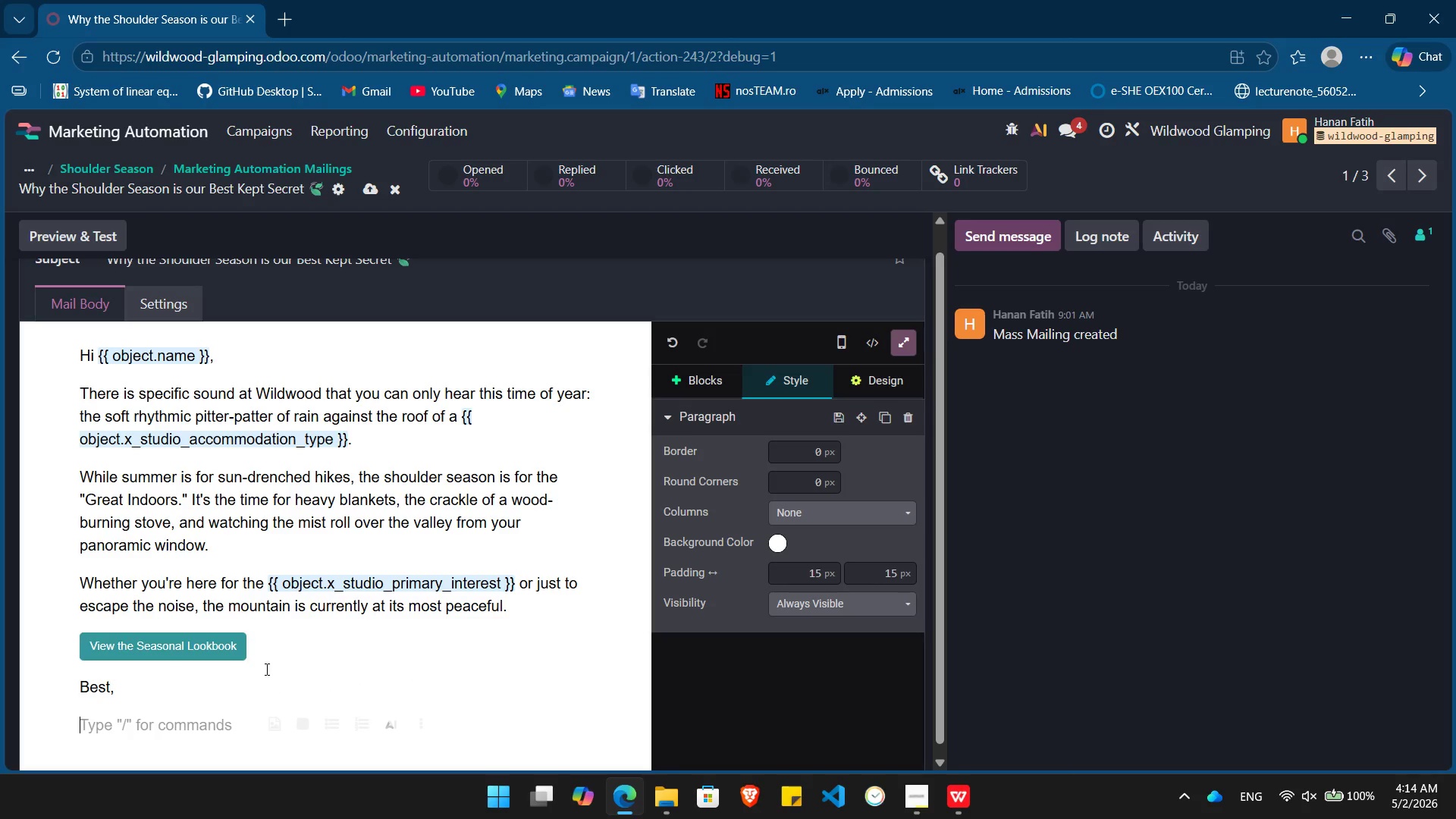 
key(Control+I)
 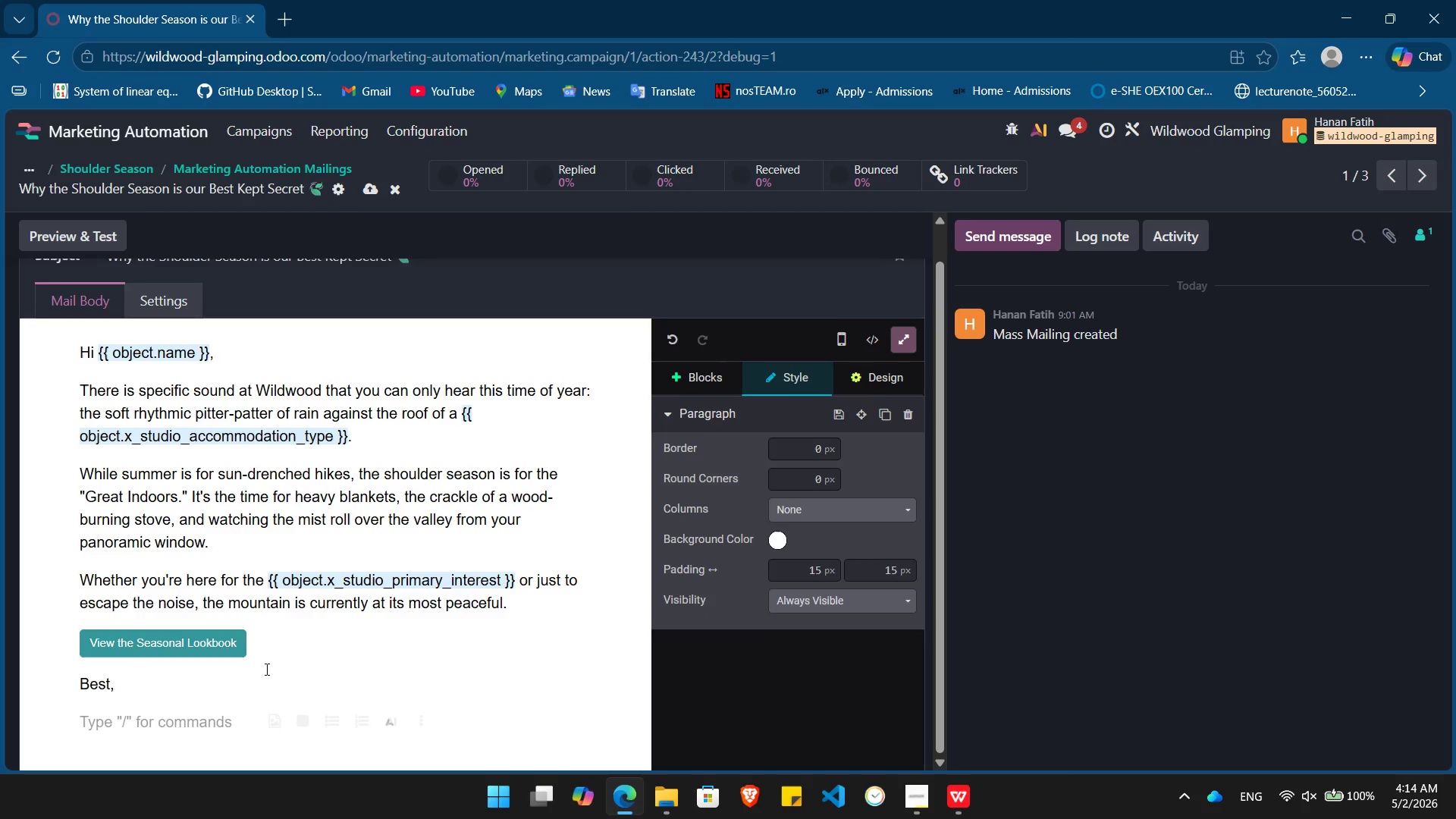 
wait(5.84)
 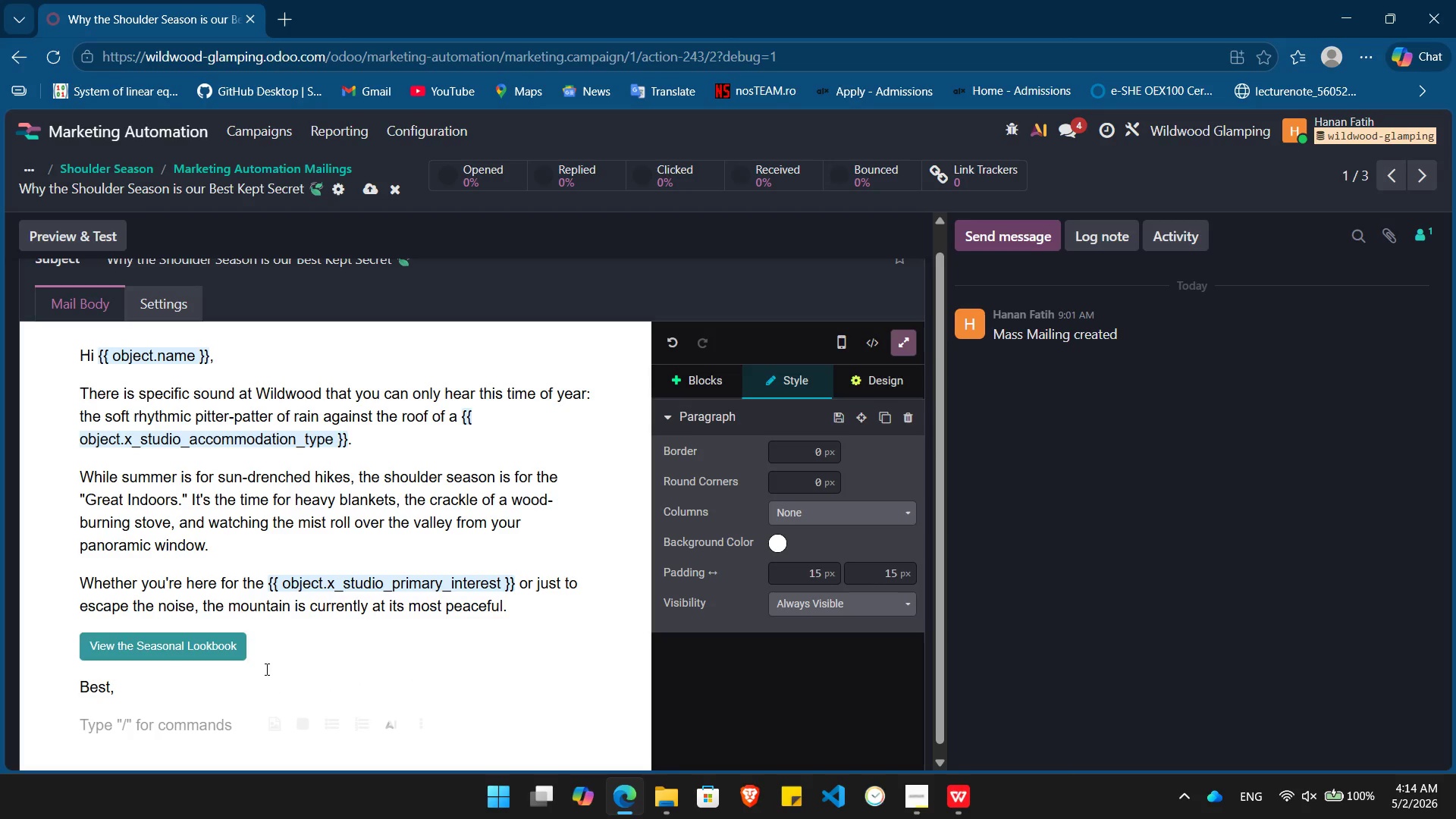 
type(The Wildwood Team)
 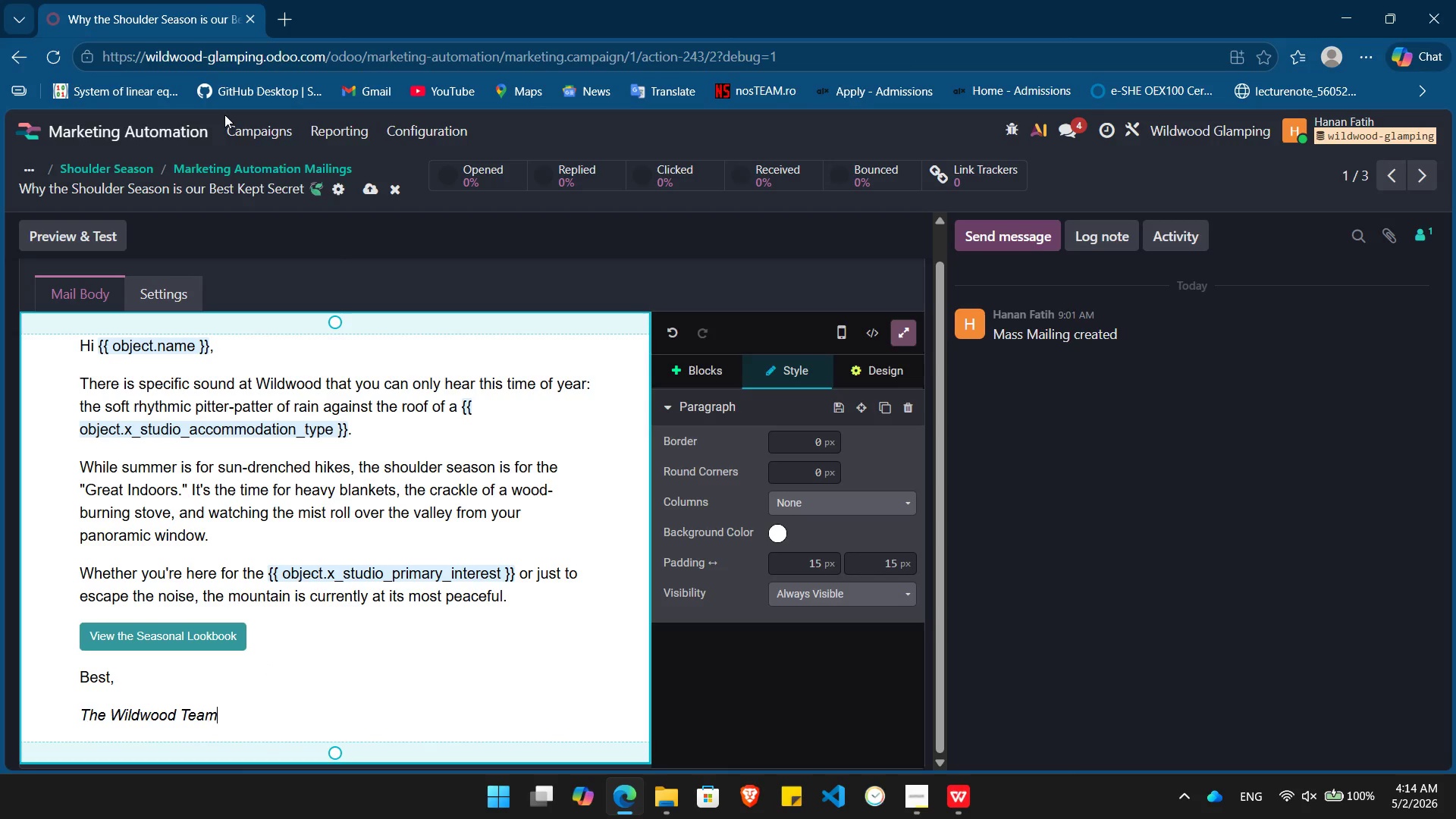 
left_click([237, 168])
 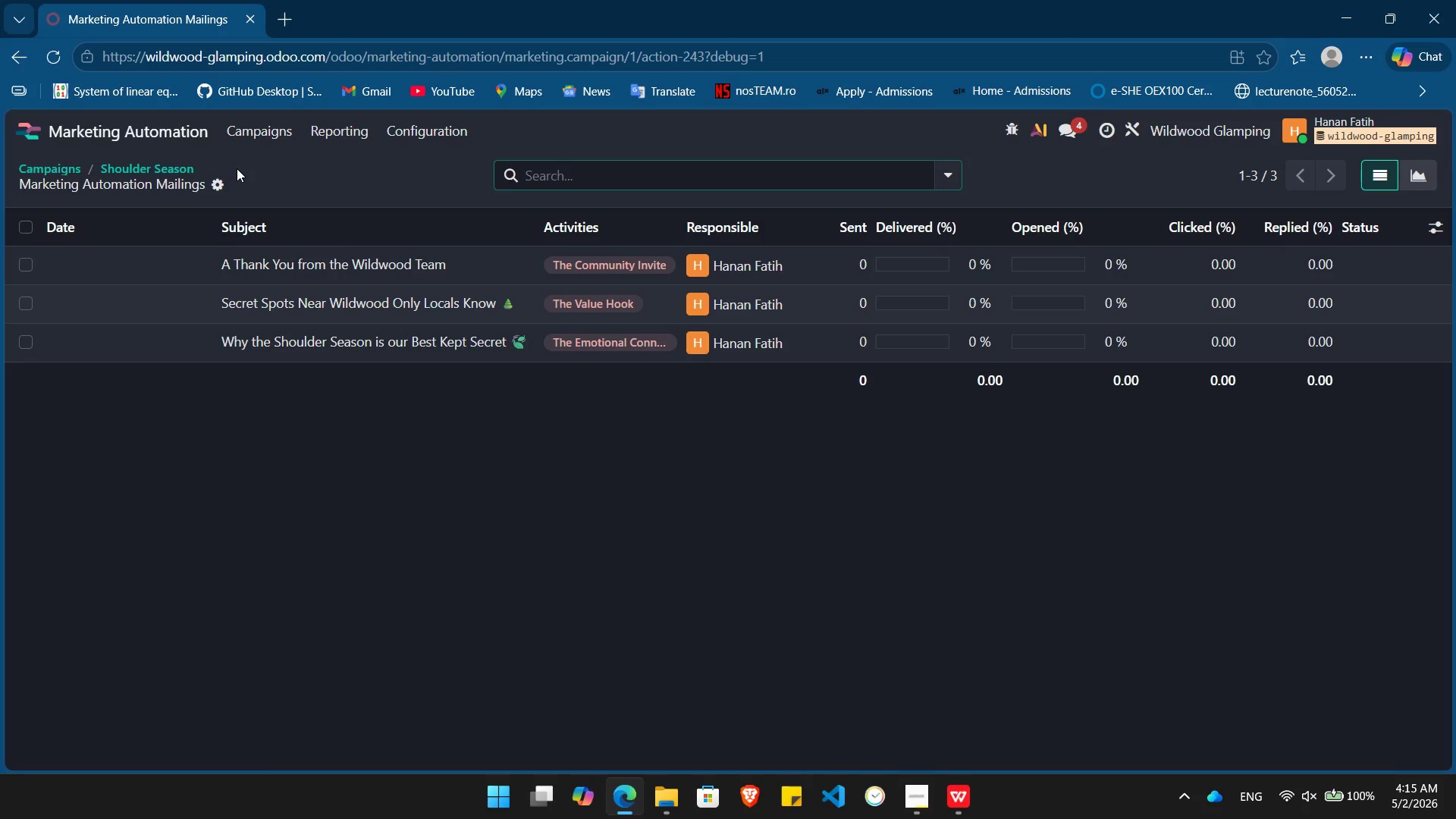 
wait(11.34)
 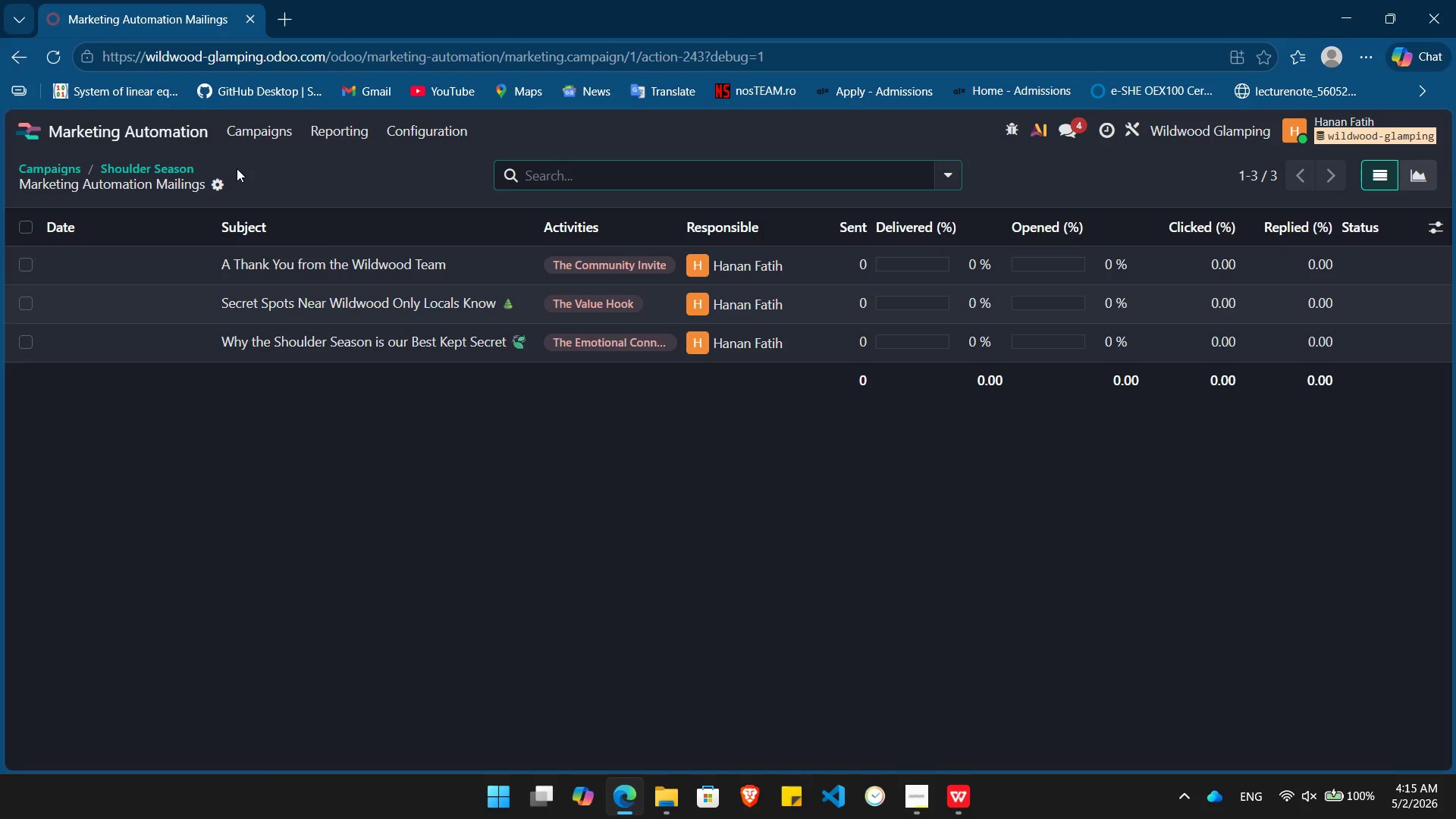 
left_click([228, 258])
 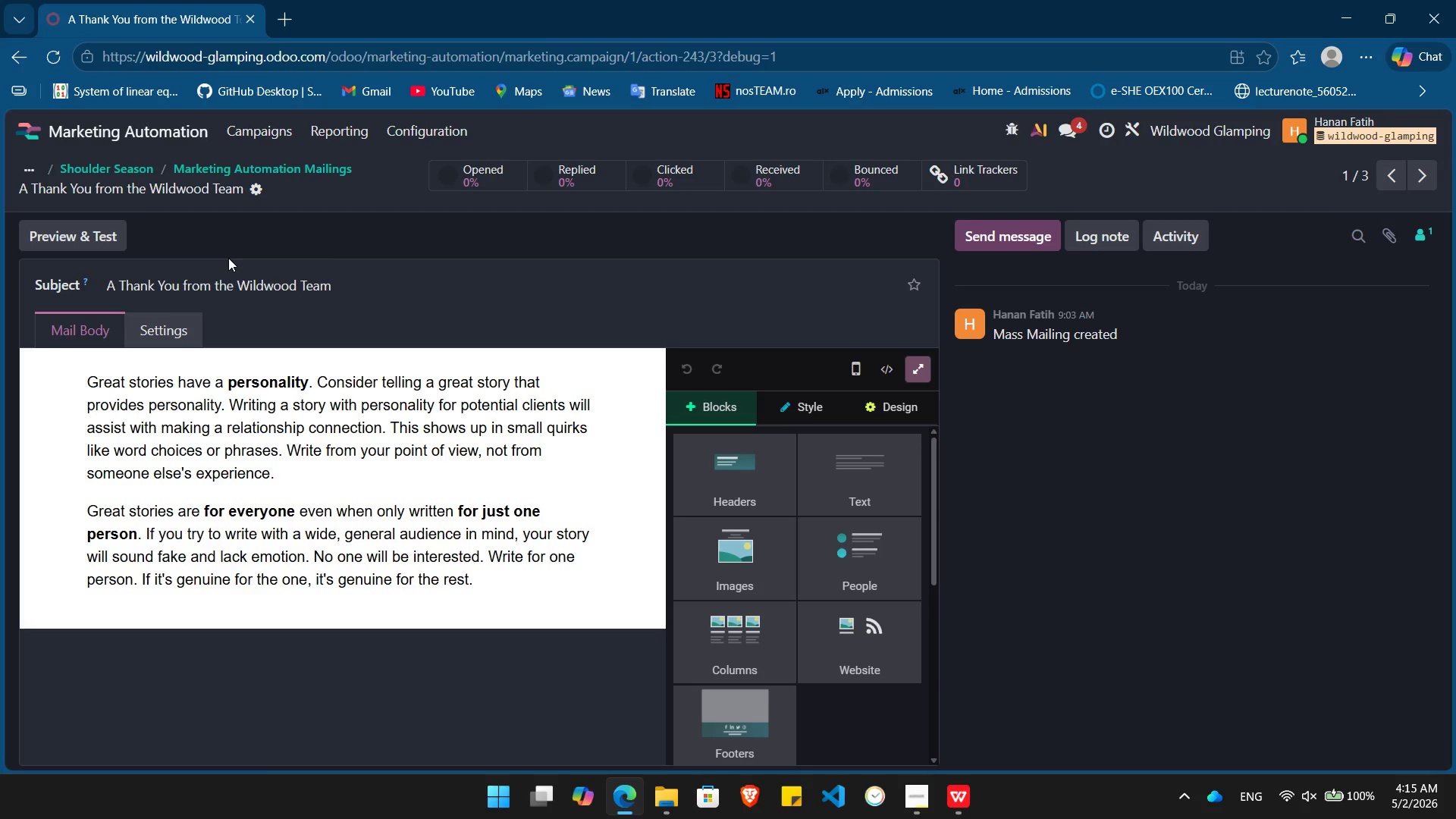 
wait(11.2)
 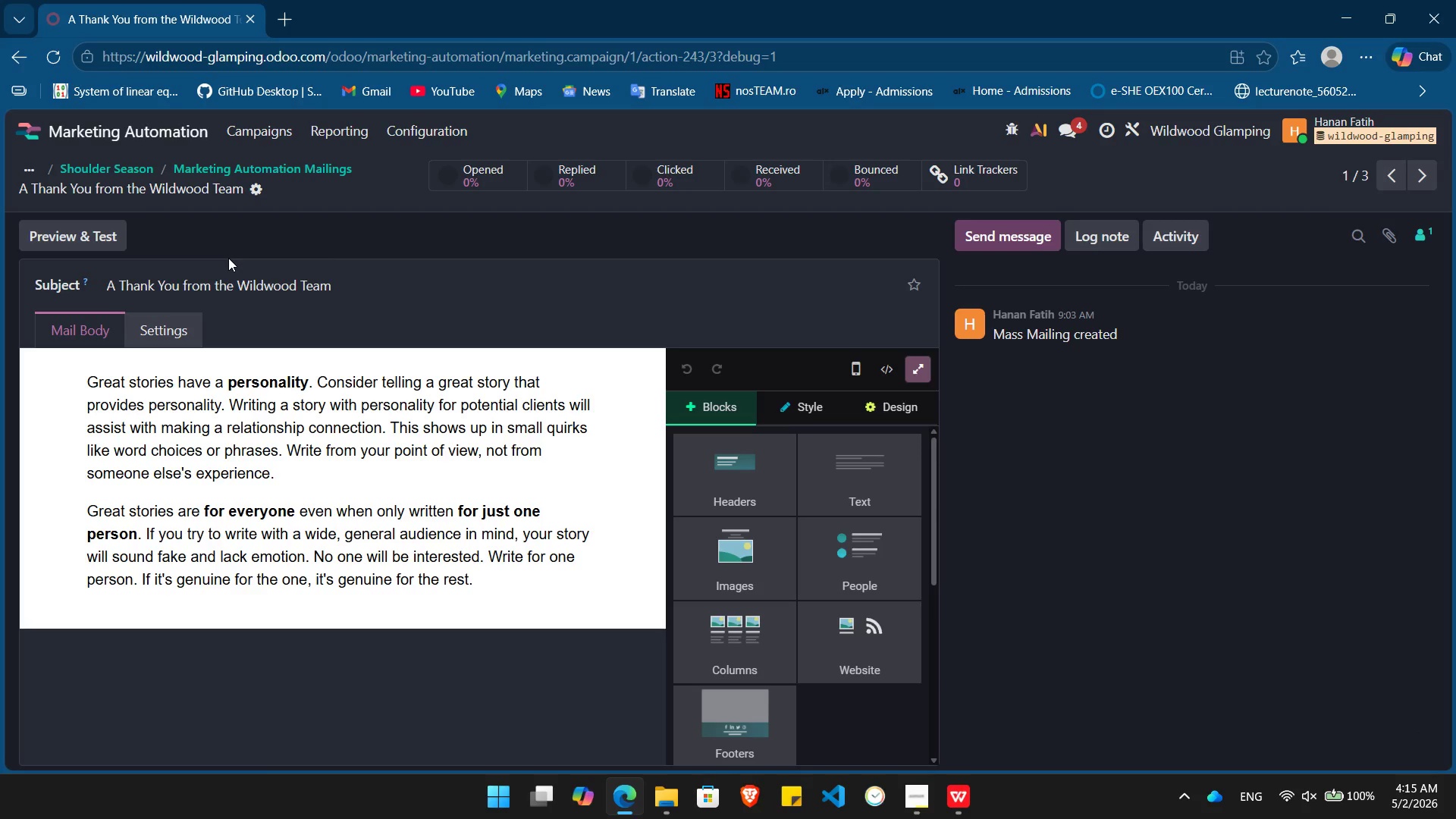 
left_click([289, 391])
 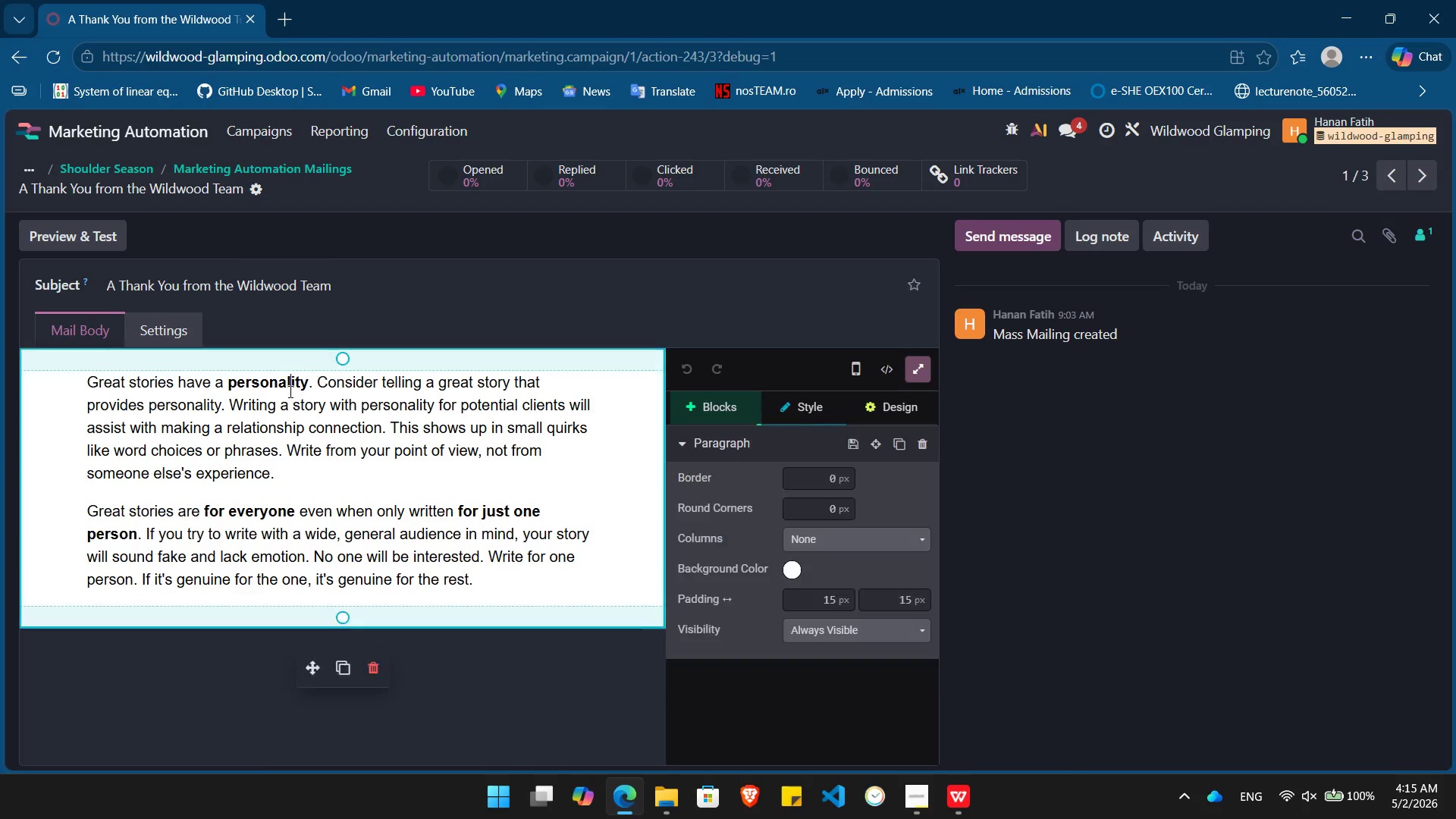 
key(Control+ControlLeft)
 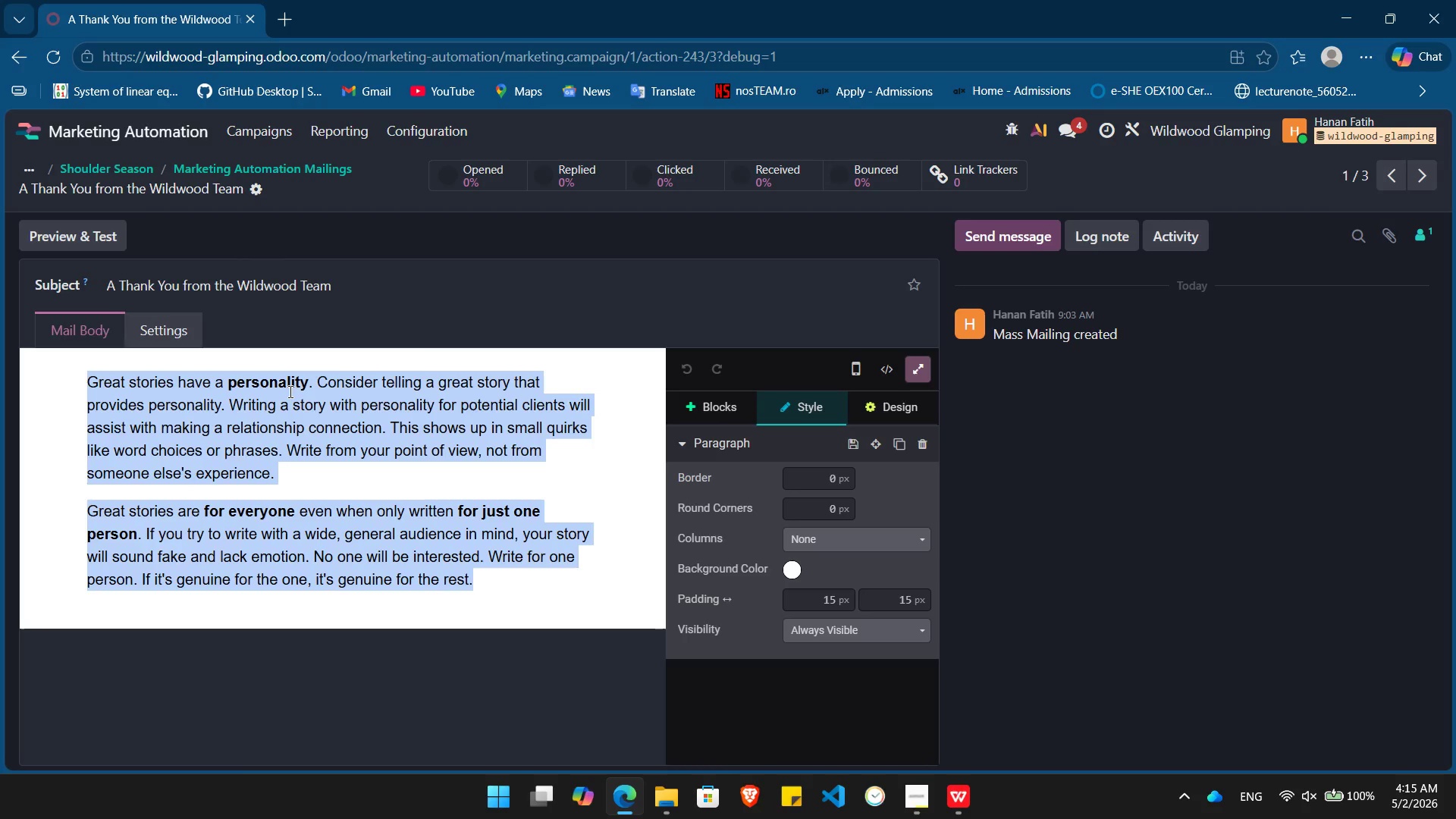 
key(Control+A)
 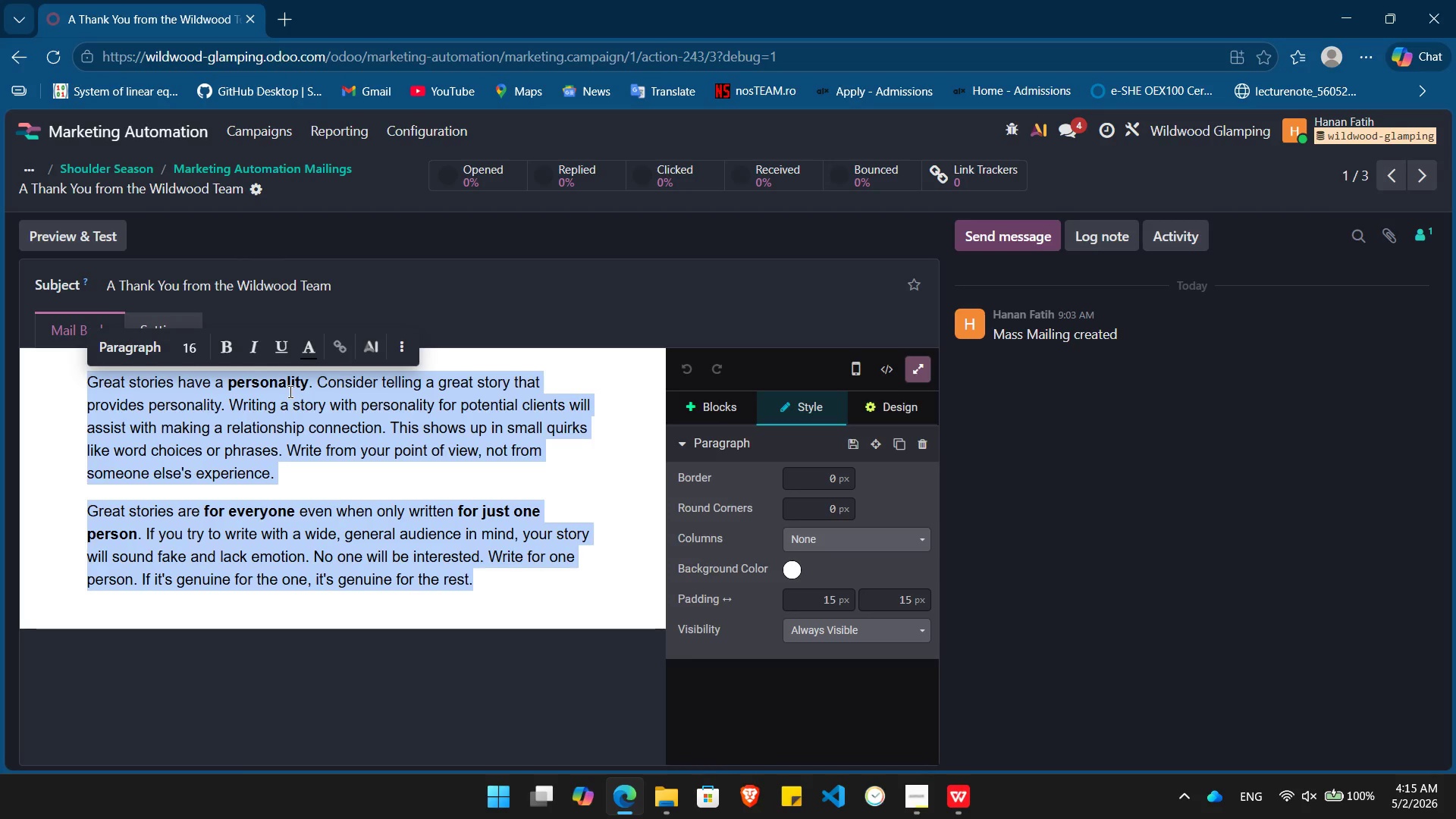 
key(Backspace)
 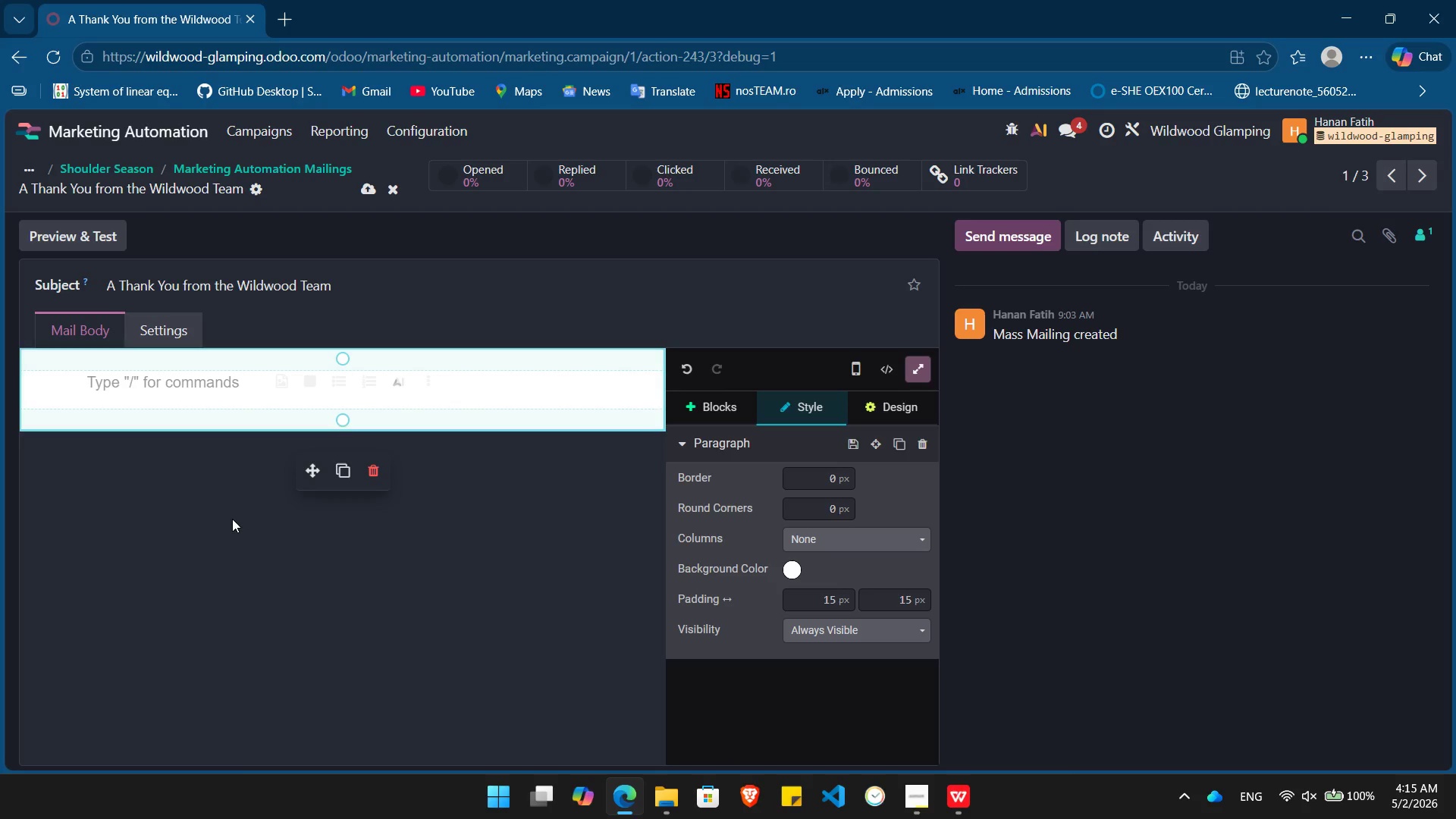 
type(Dear /)
 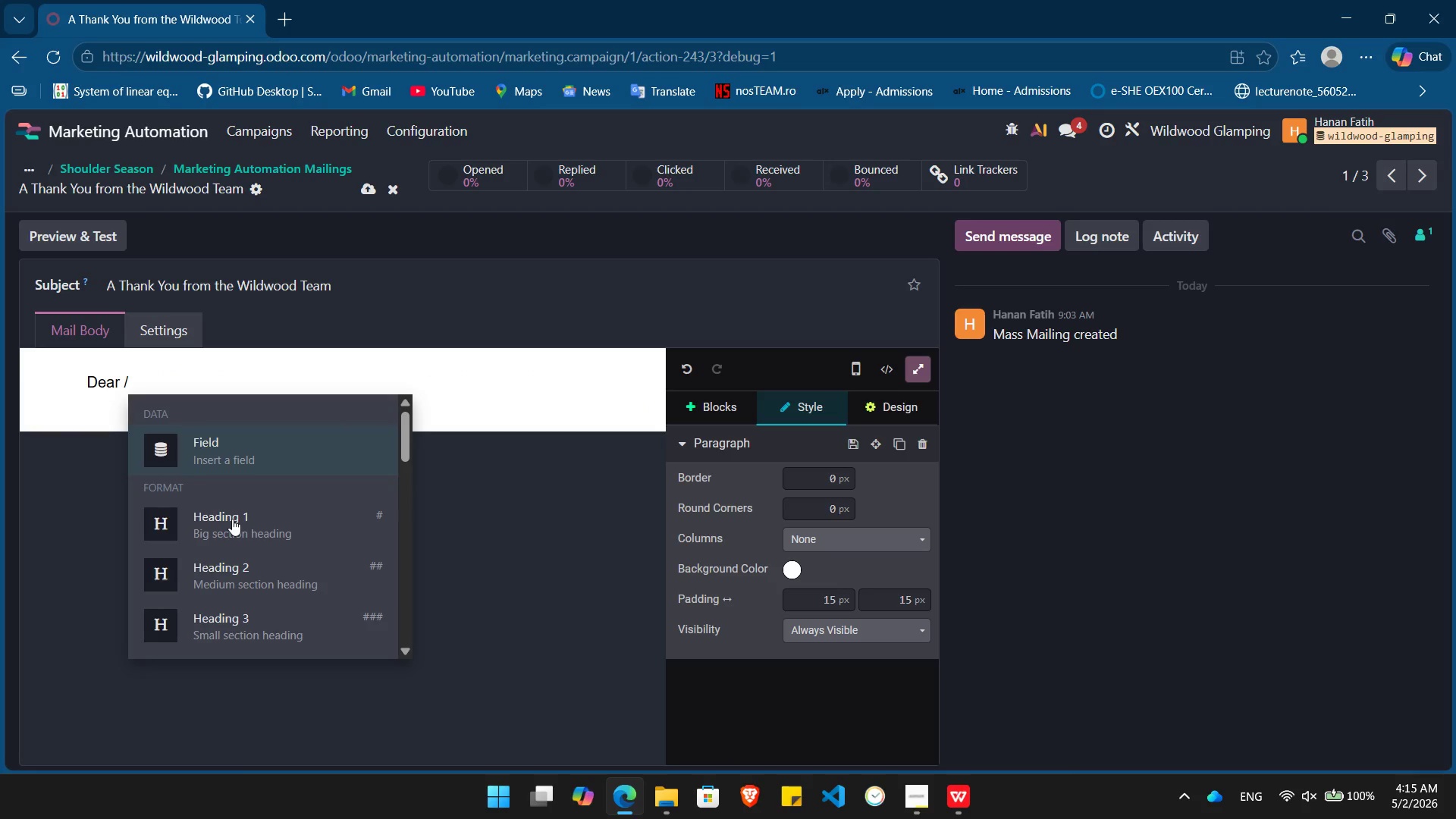 
key(Enter)
 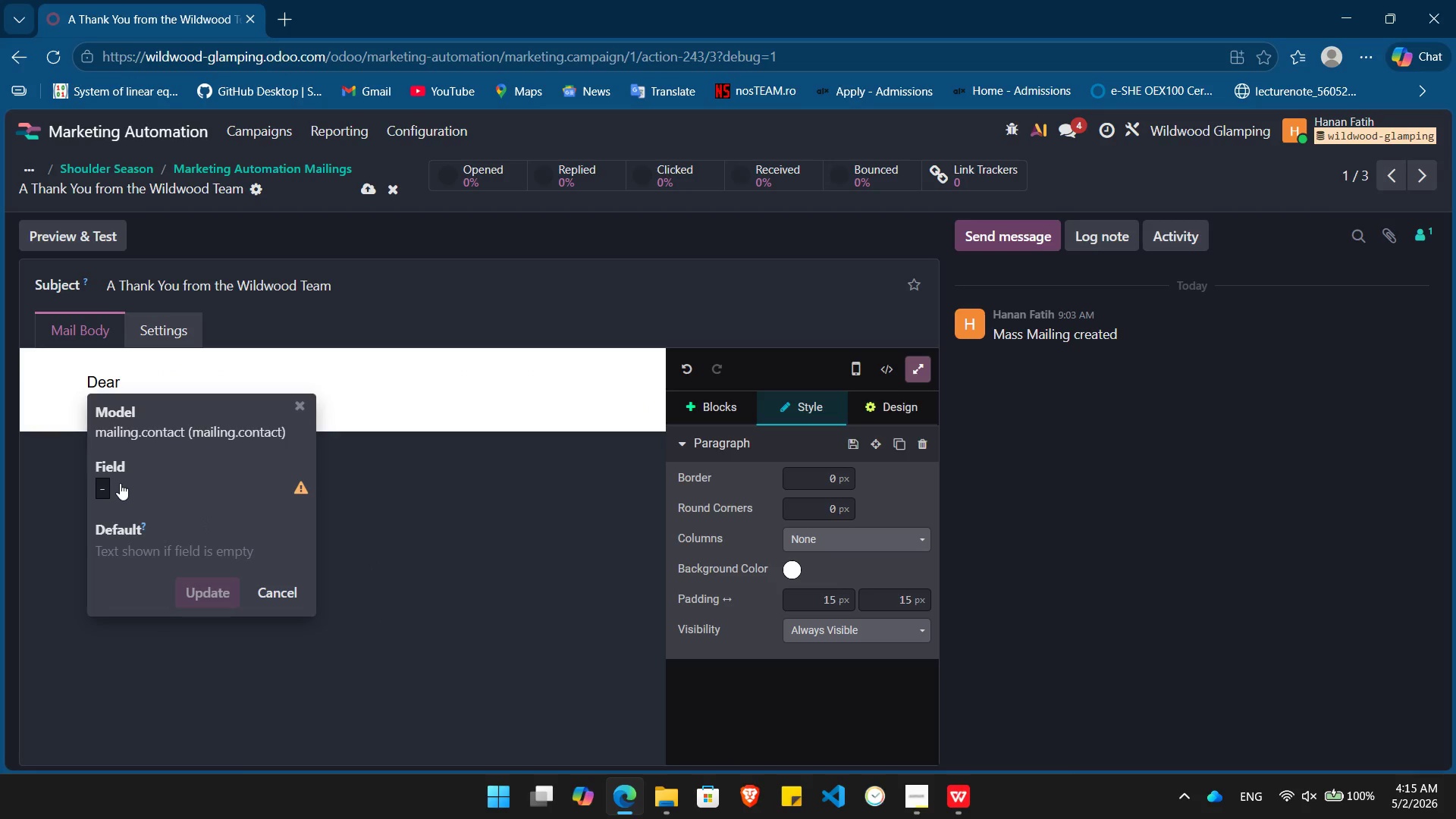 
left_click([120, 483])
 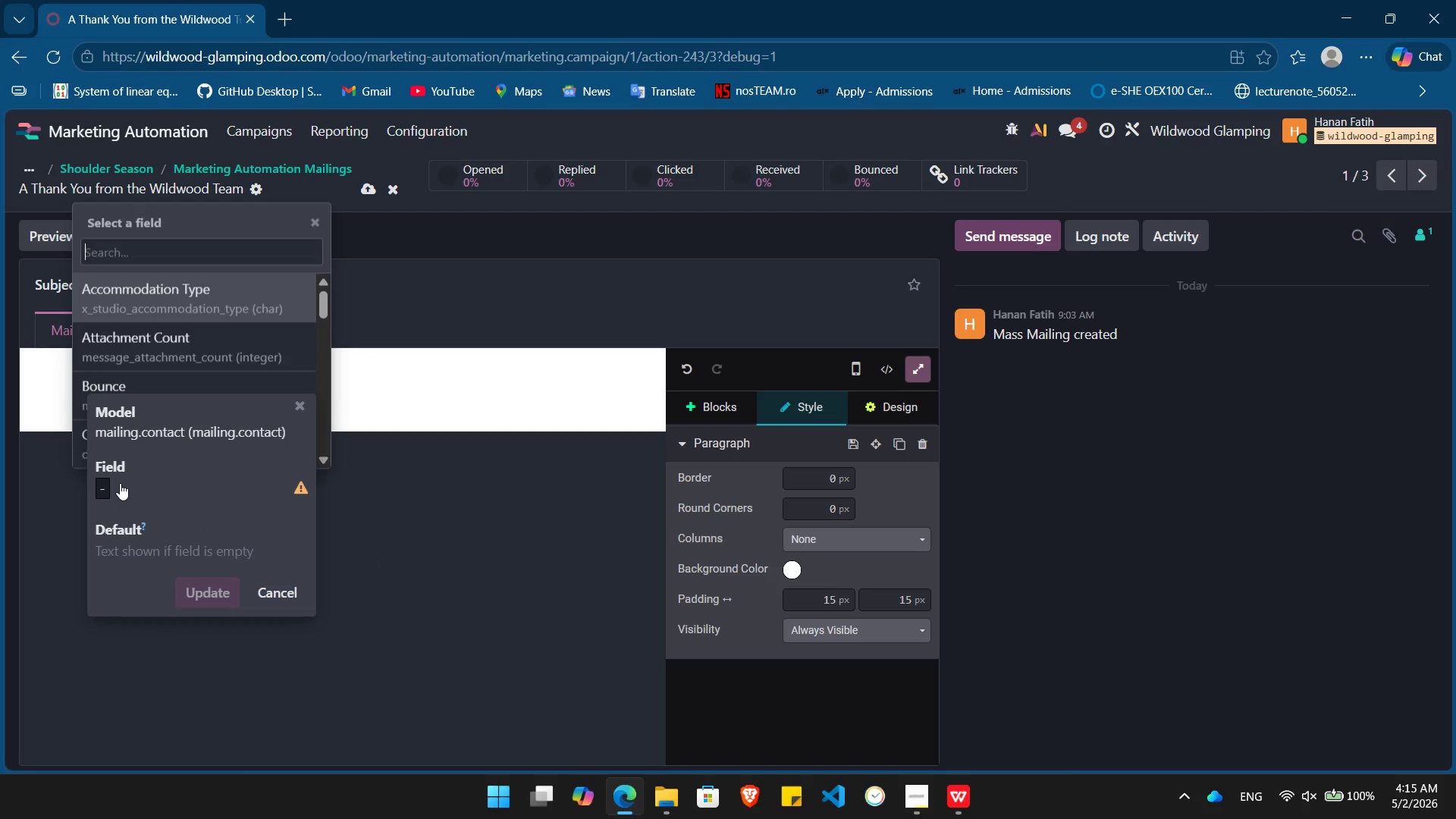 
type(name)
 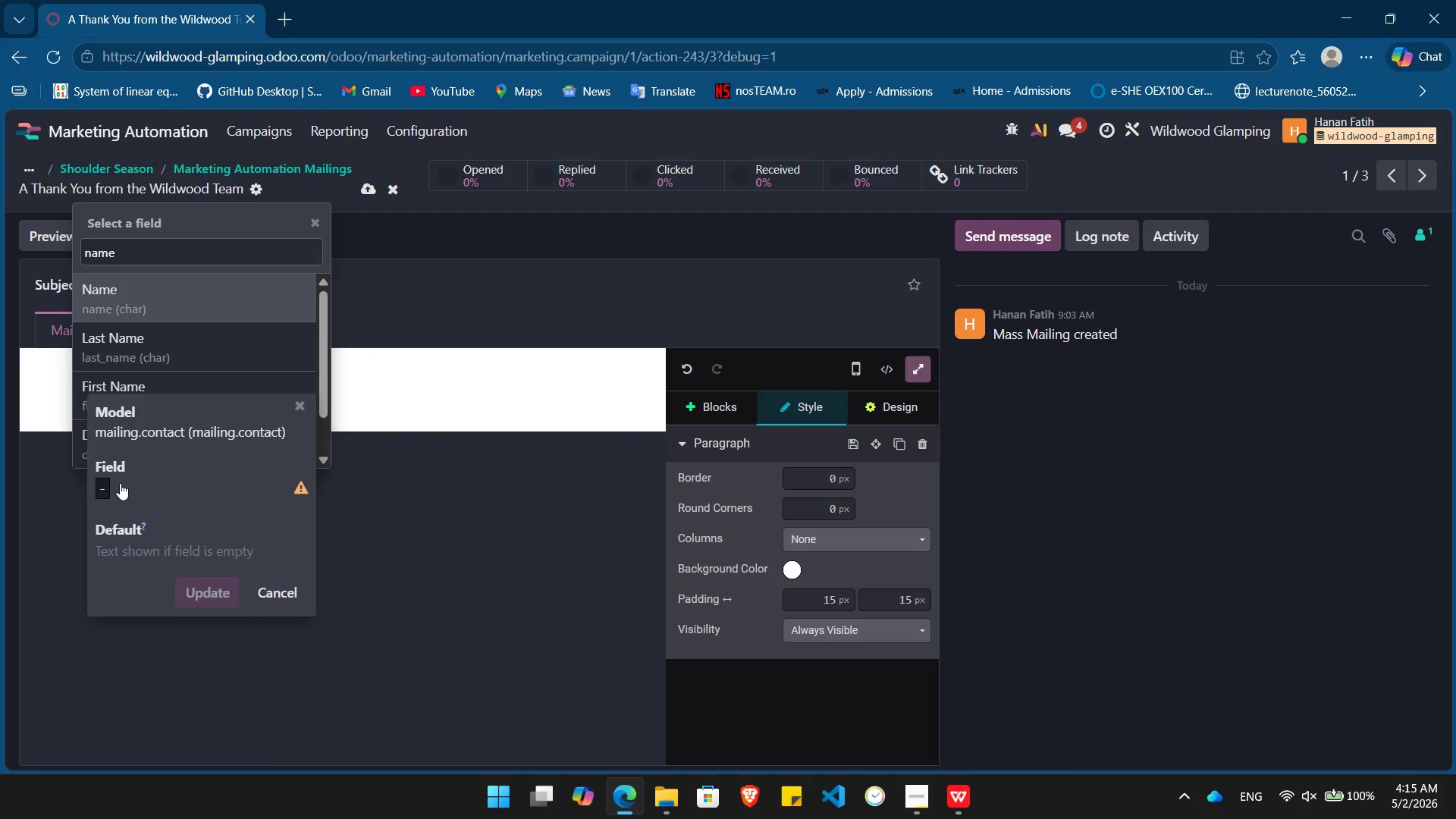 
key(Enter)
 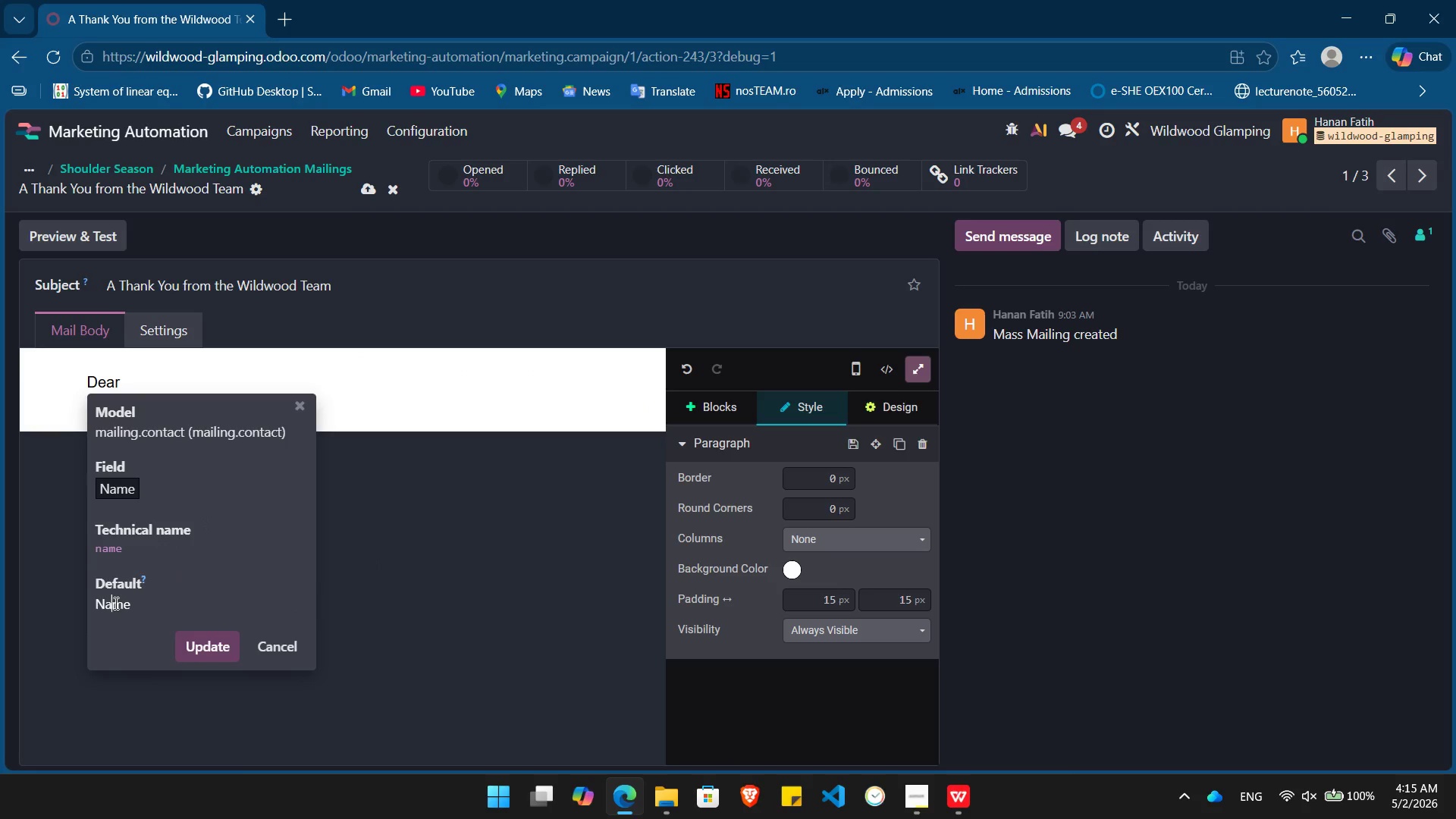 
double_click([115, 603])
 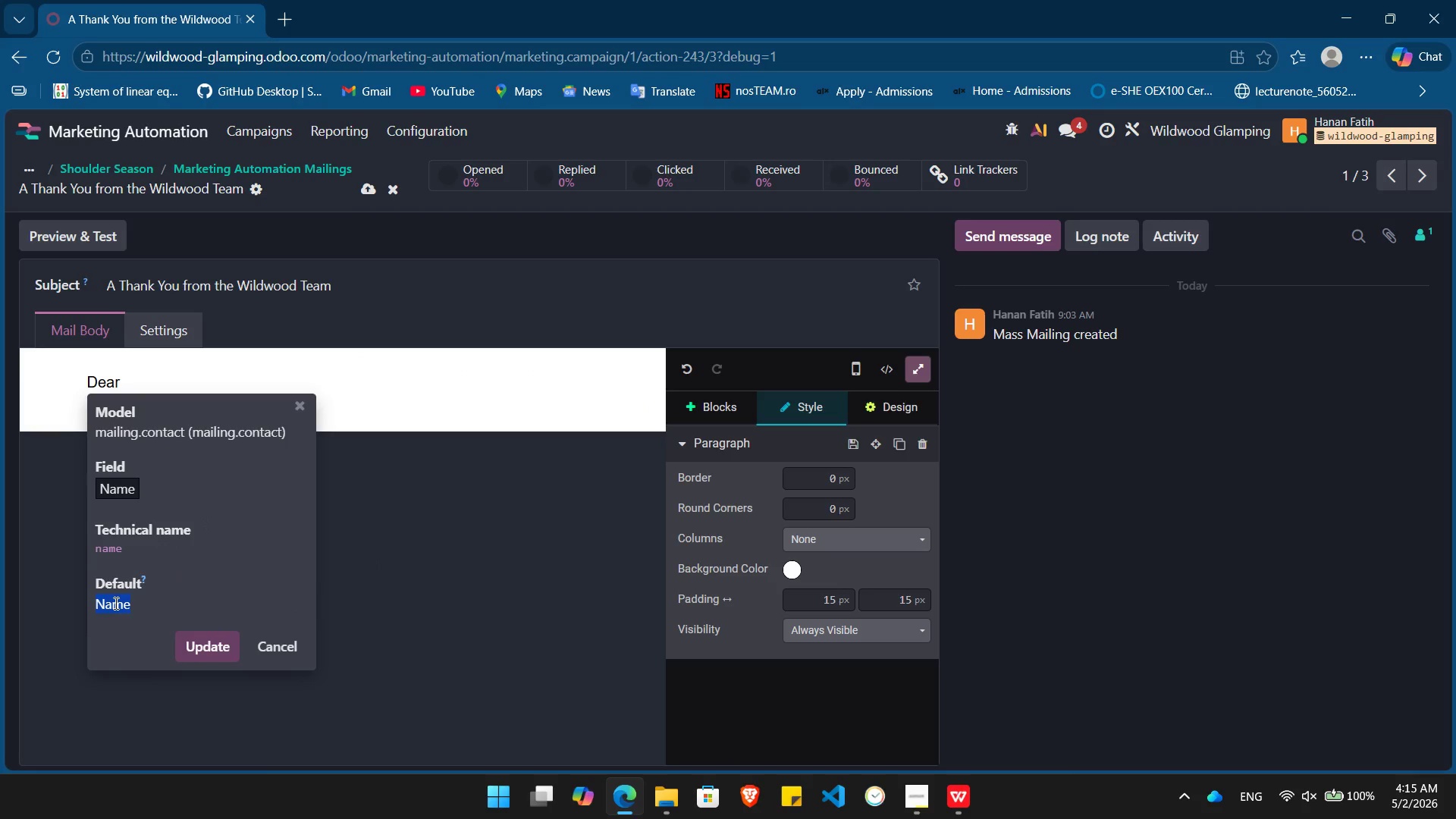 
key(Shift+BracketLeft)
 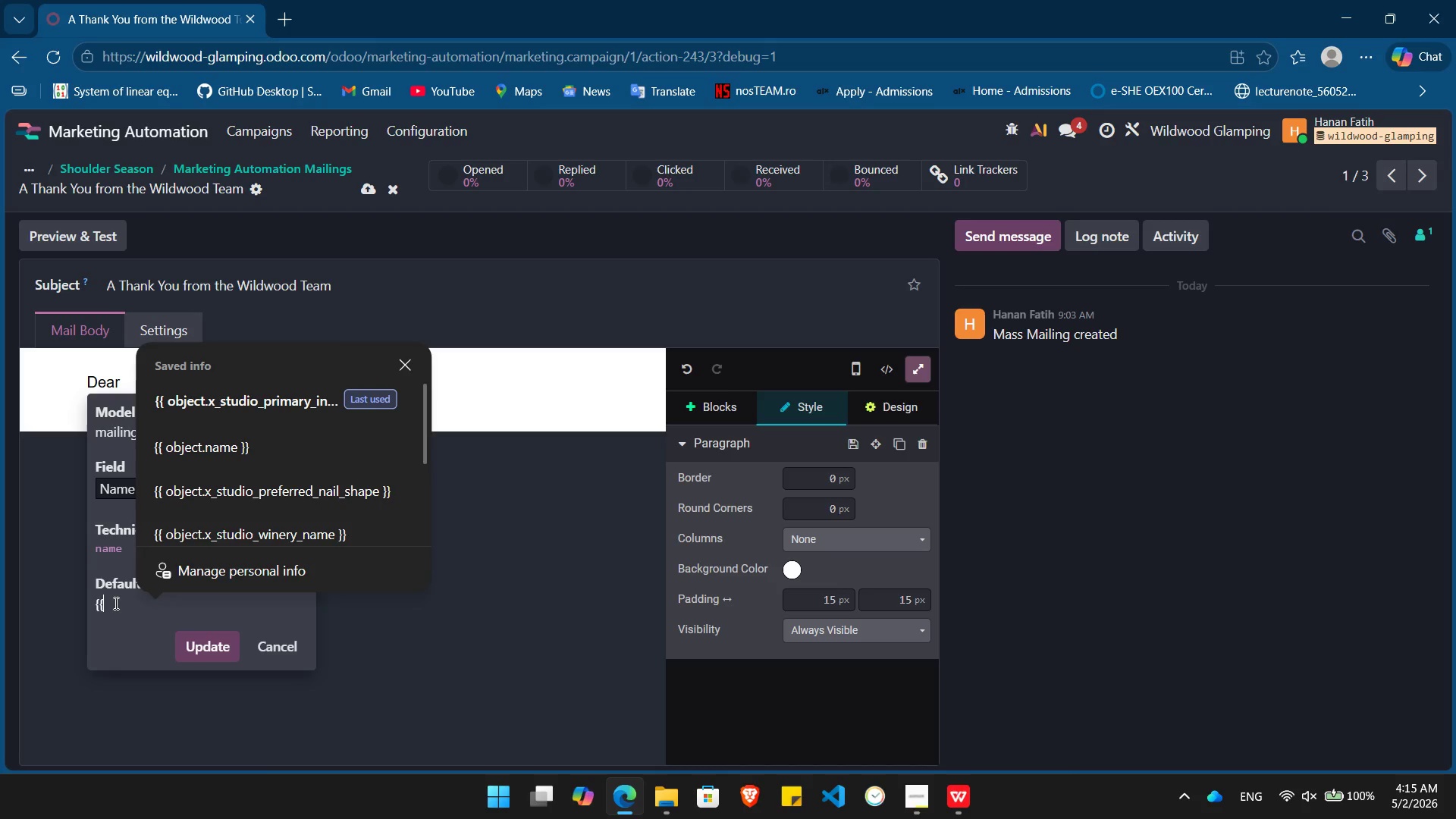 
key(Shift+BracketLeft)
 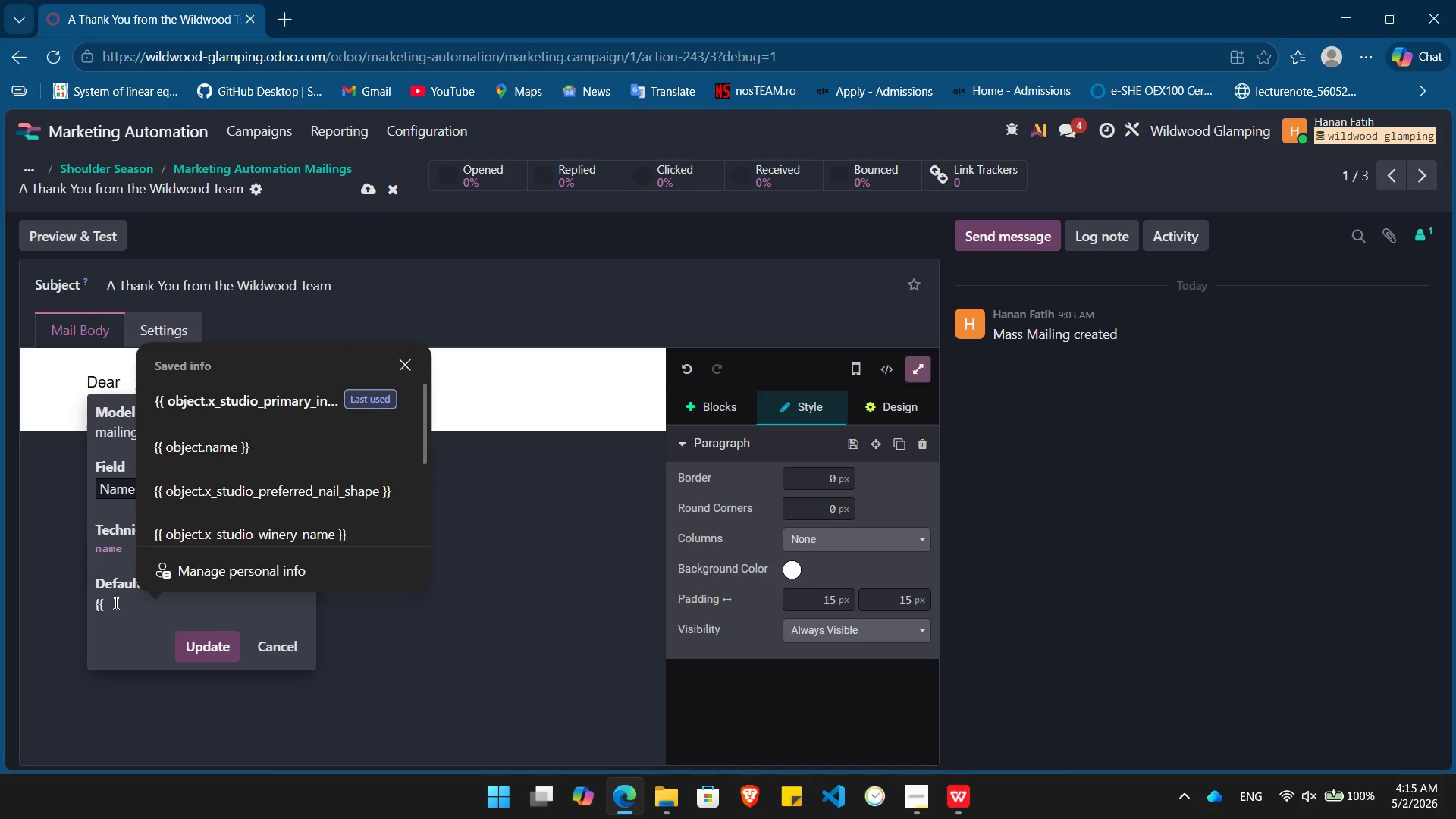 
key(ArrowDown)
 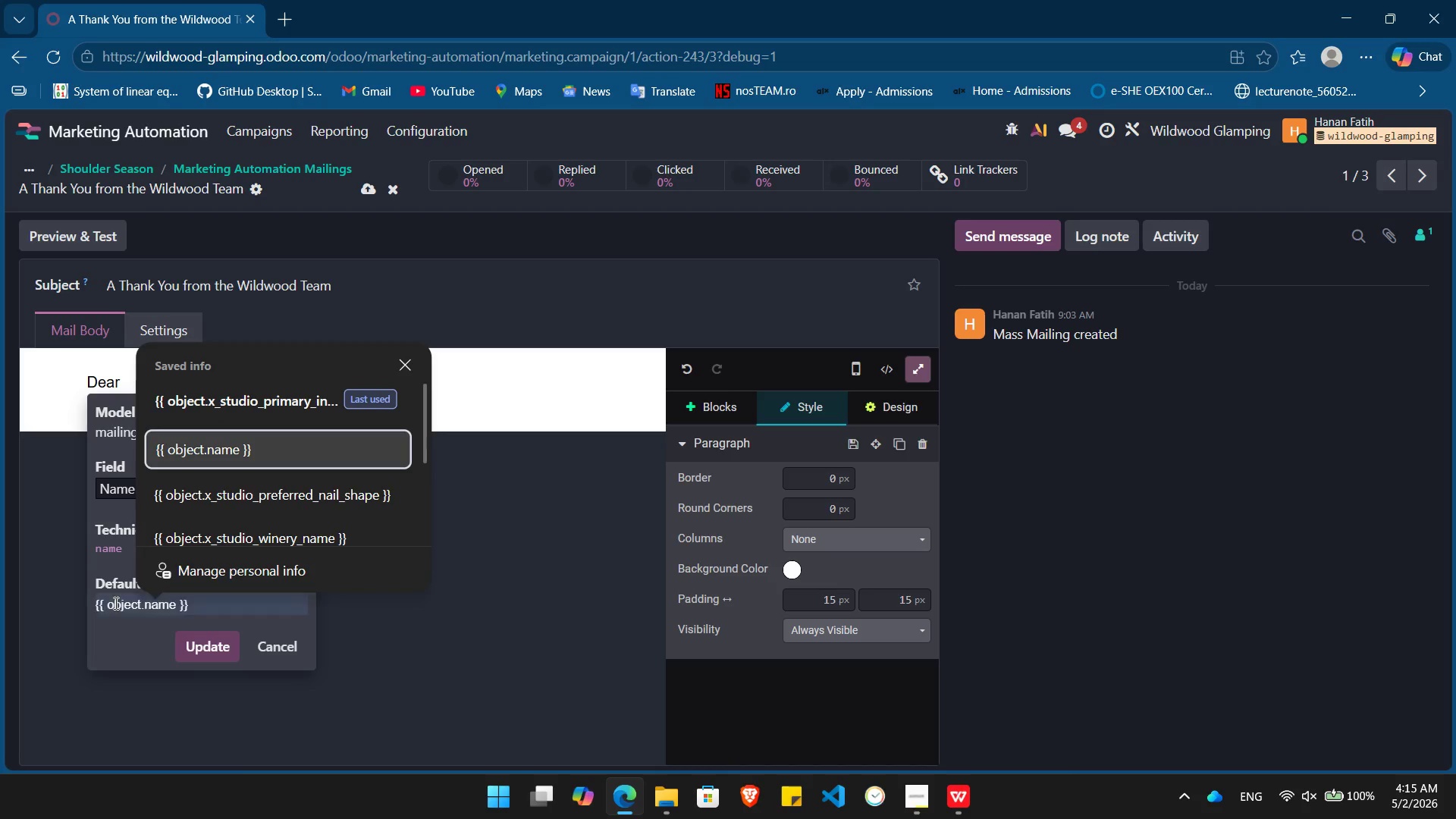 
key(ArrowDown)
 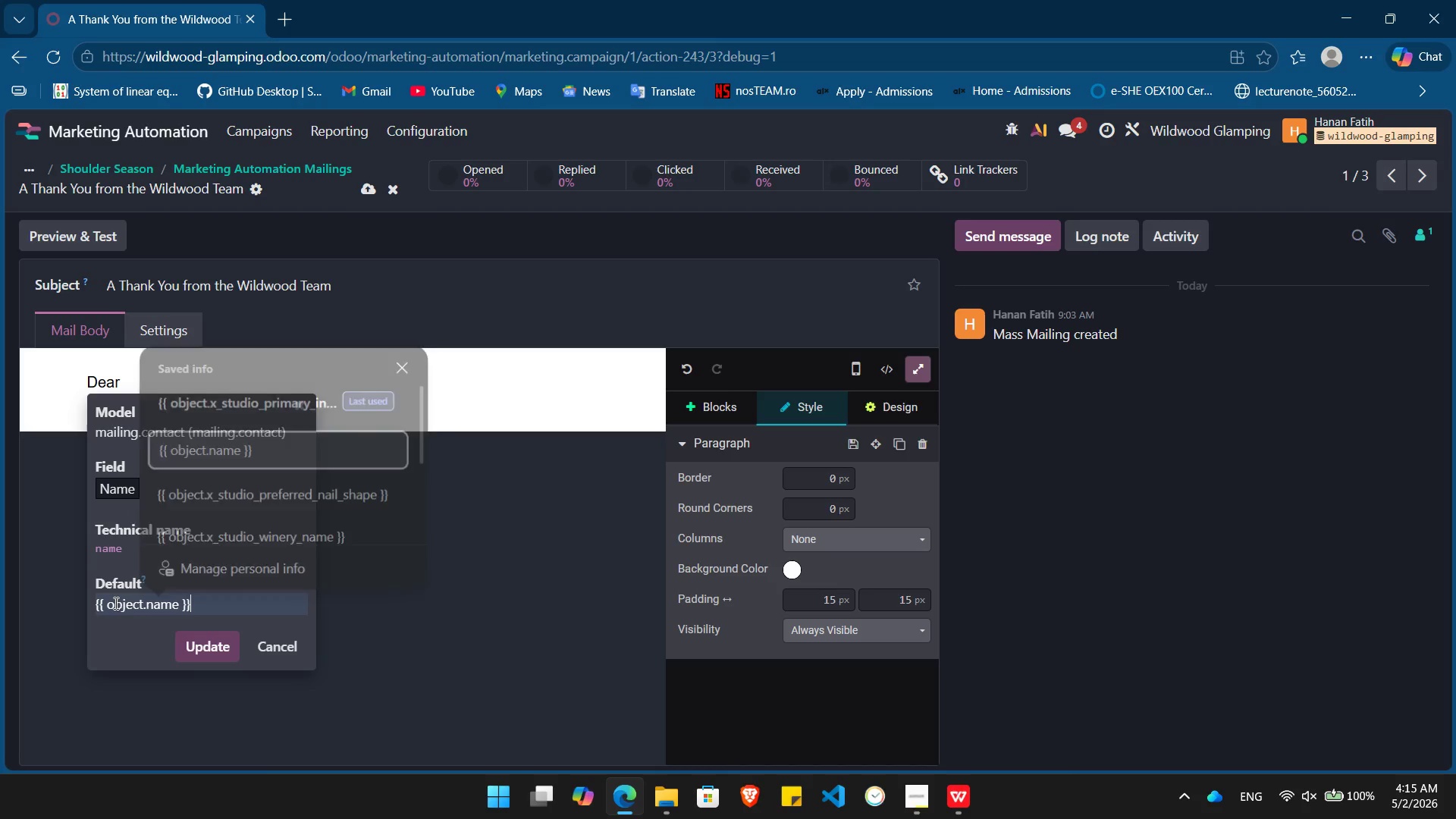 
key(Enter)
 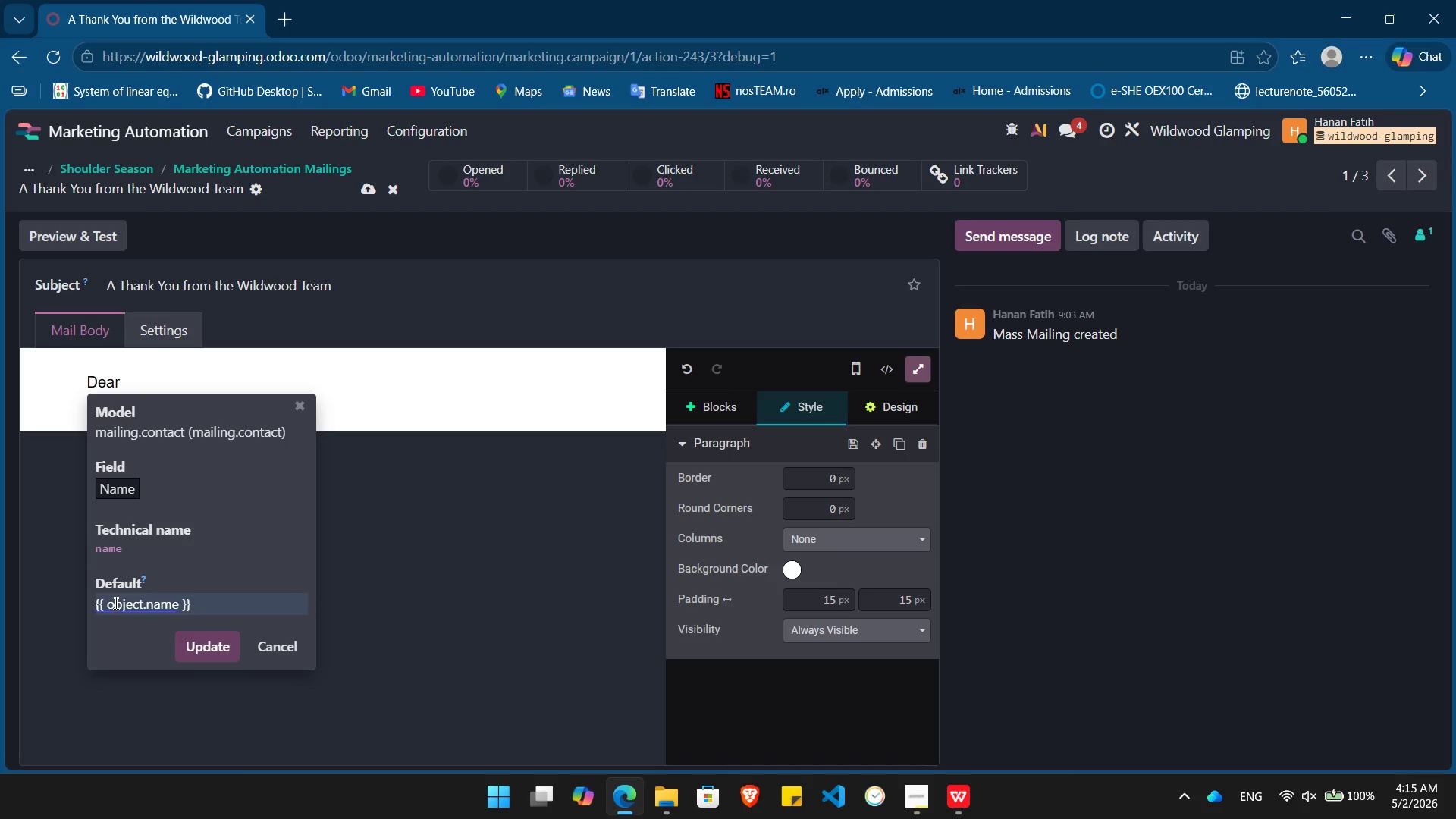 
key(Enter)
 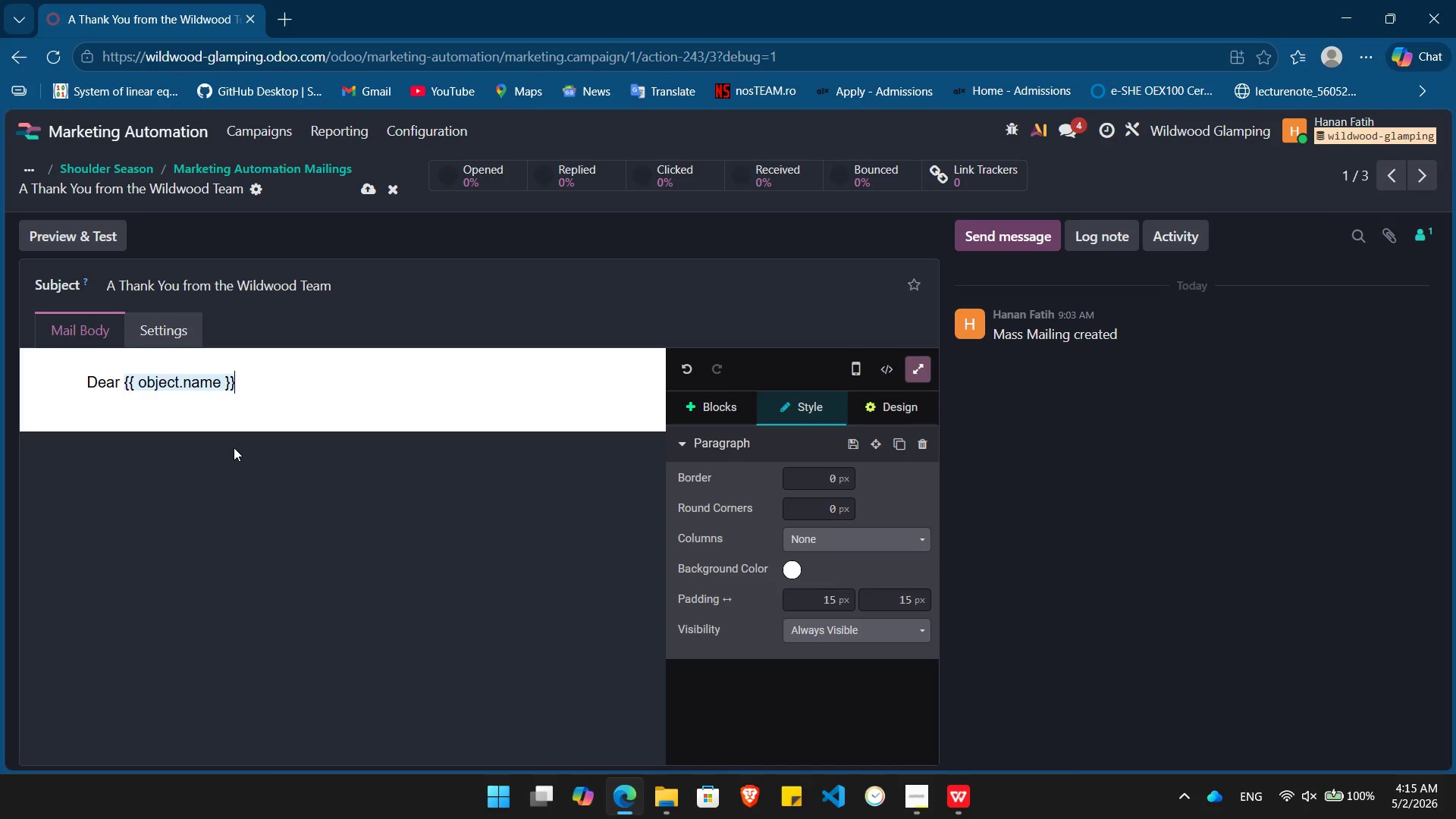 
key(Comma)
 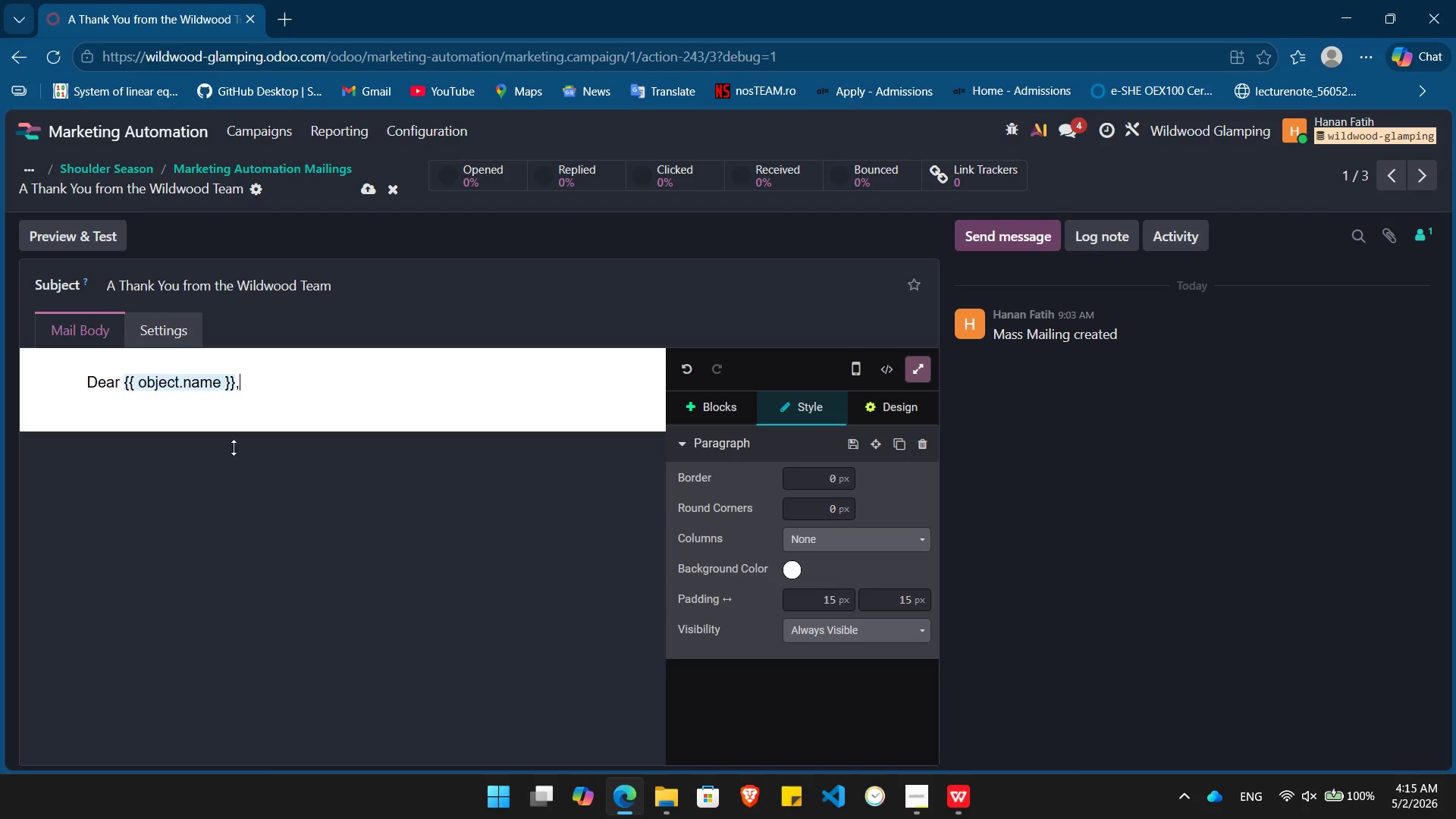 
key(Enter)
 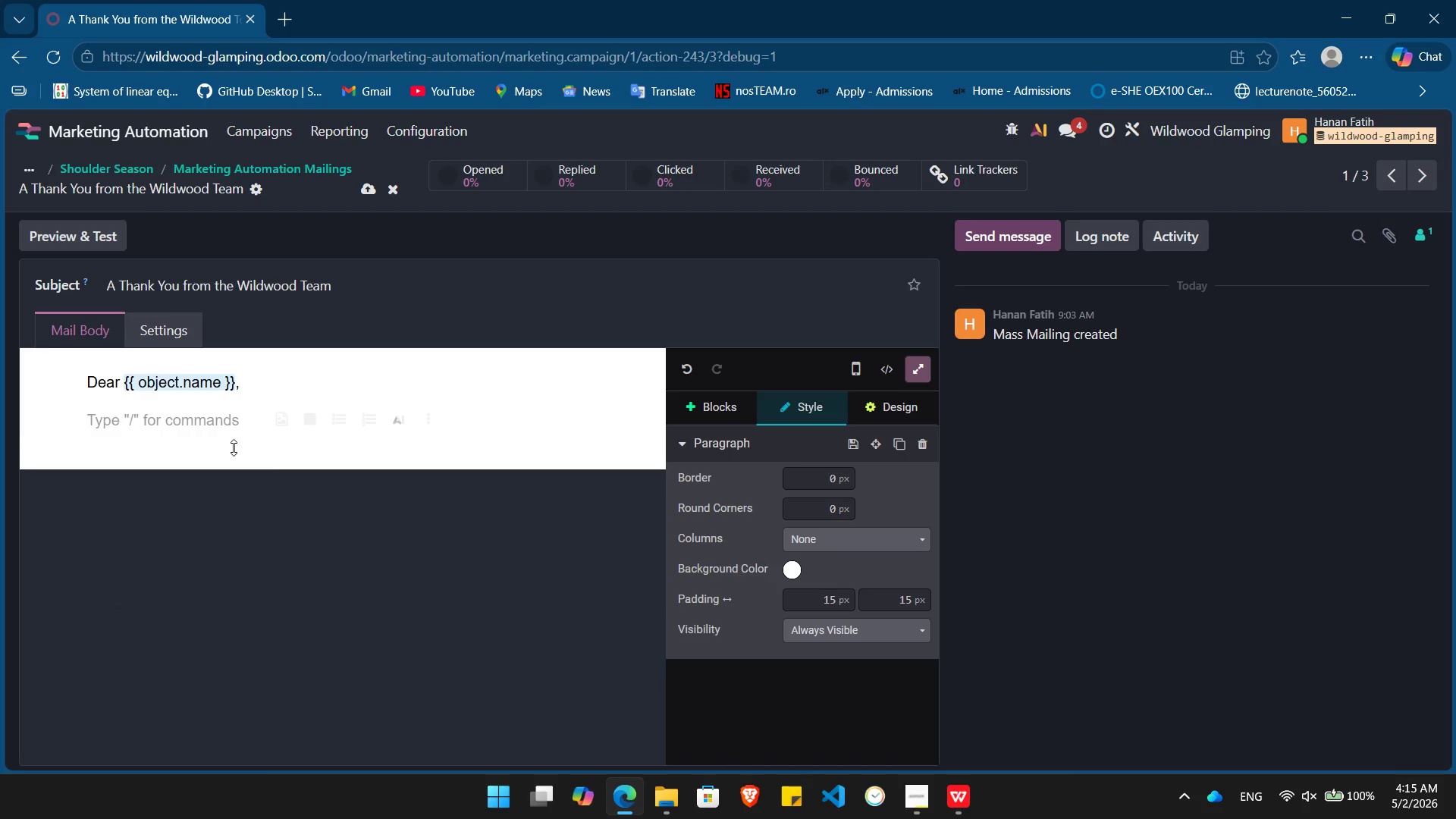 
type(We're currently busy behind the scenes at Wildwood.)
key(Tab)
key(Tab)
 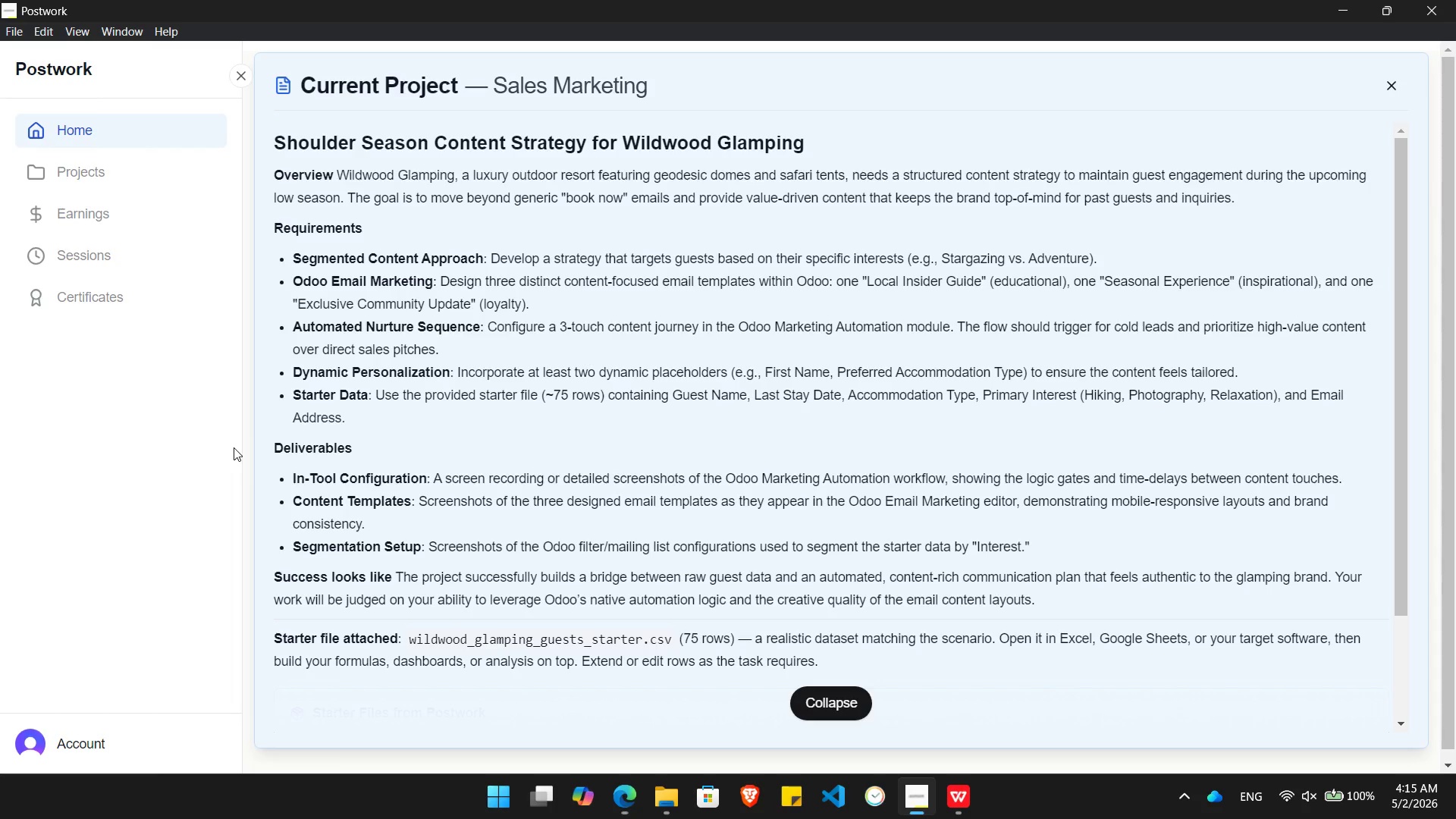 
 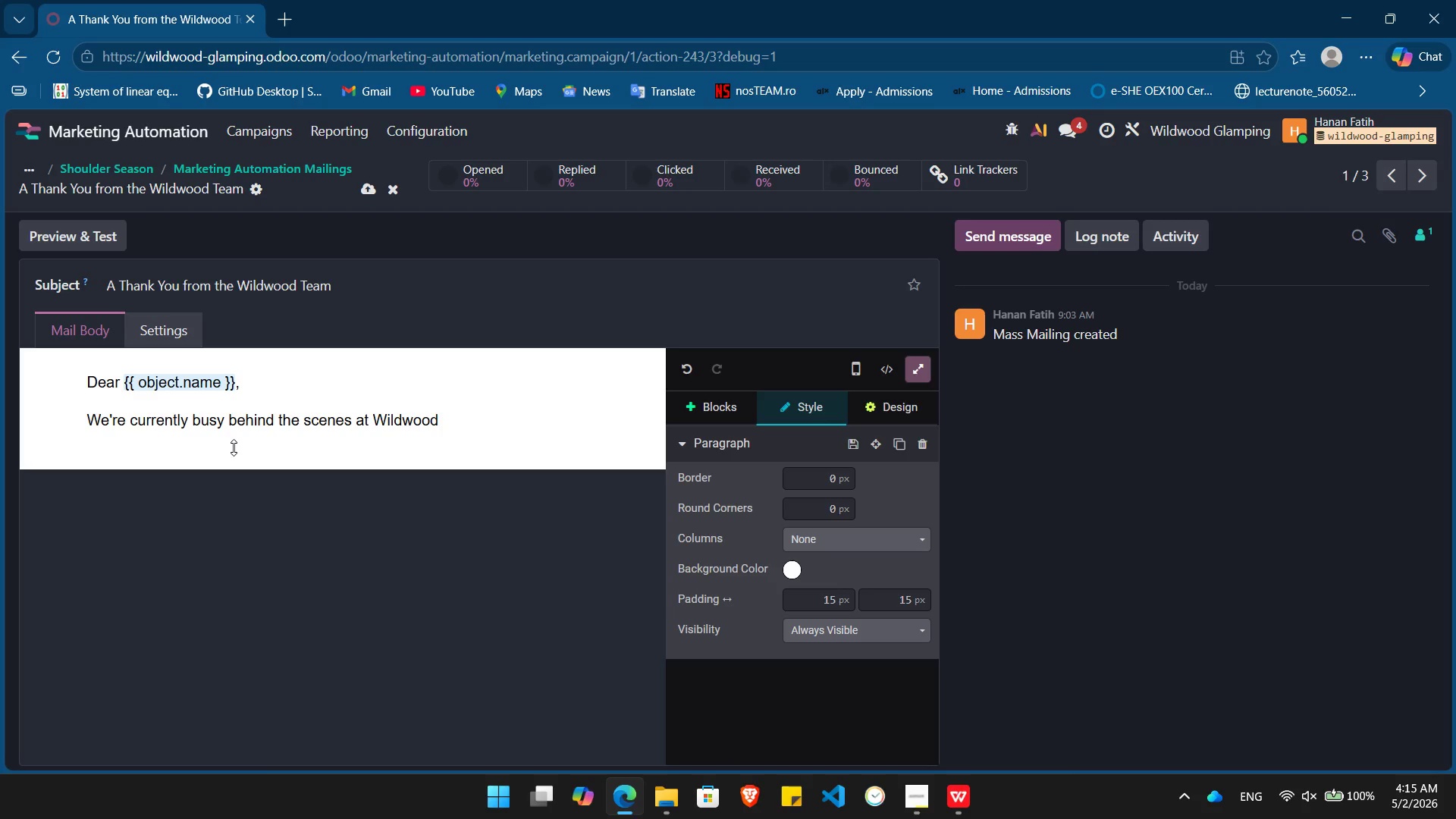 
hold_key(key=AltLeft, duration=1.14)